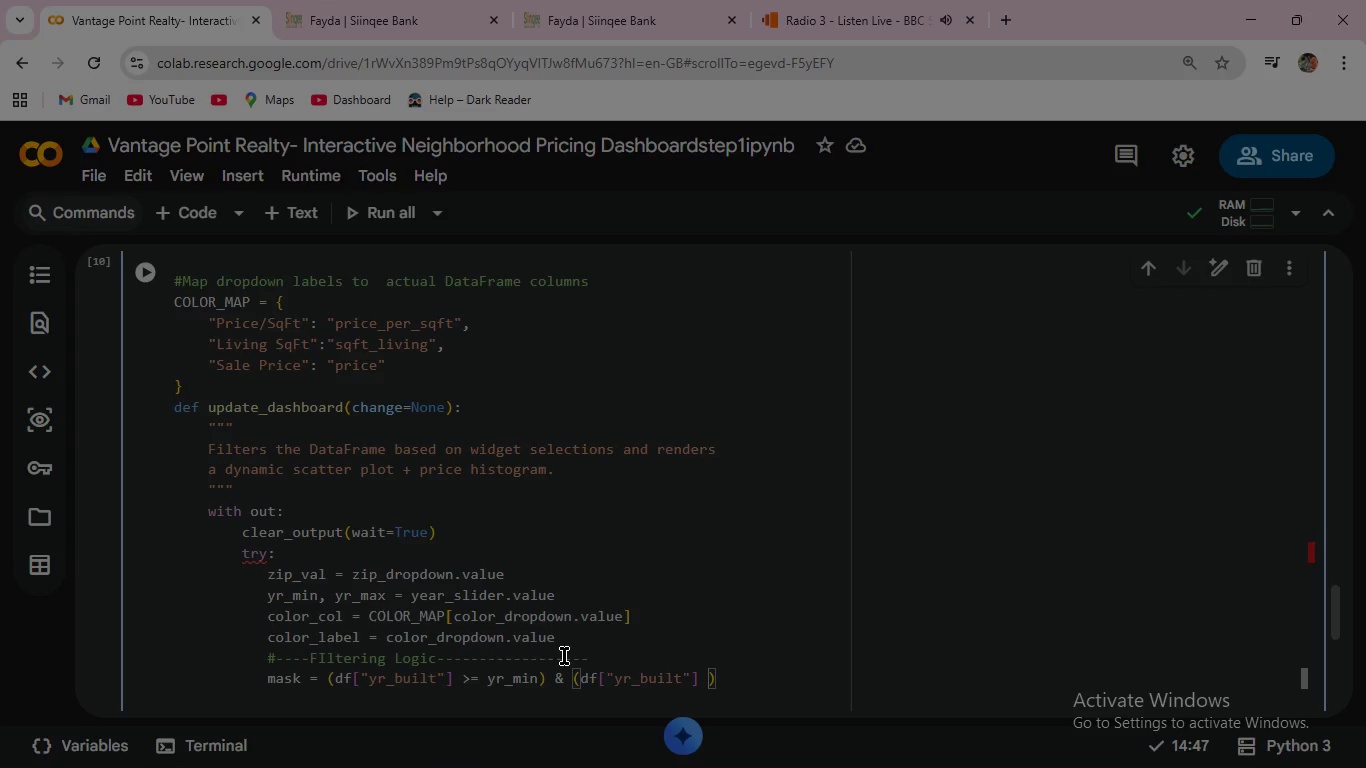 
type(<= yr)
 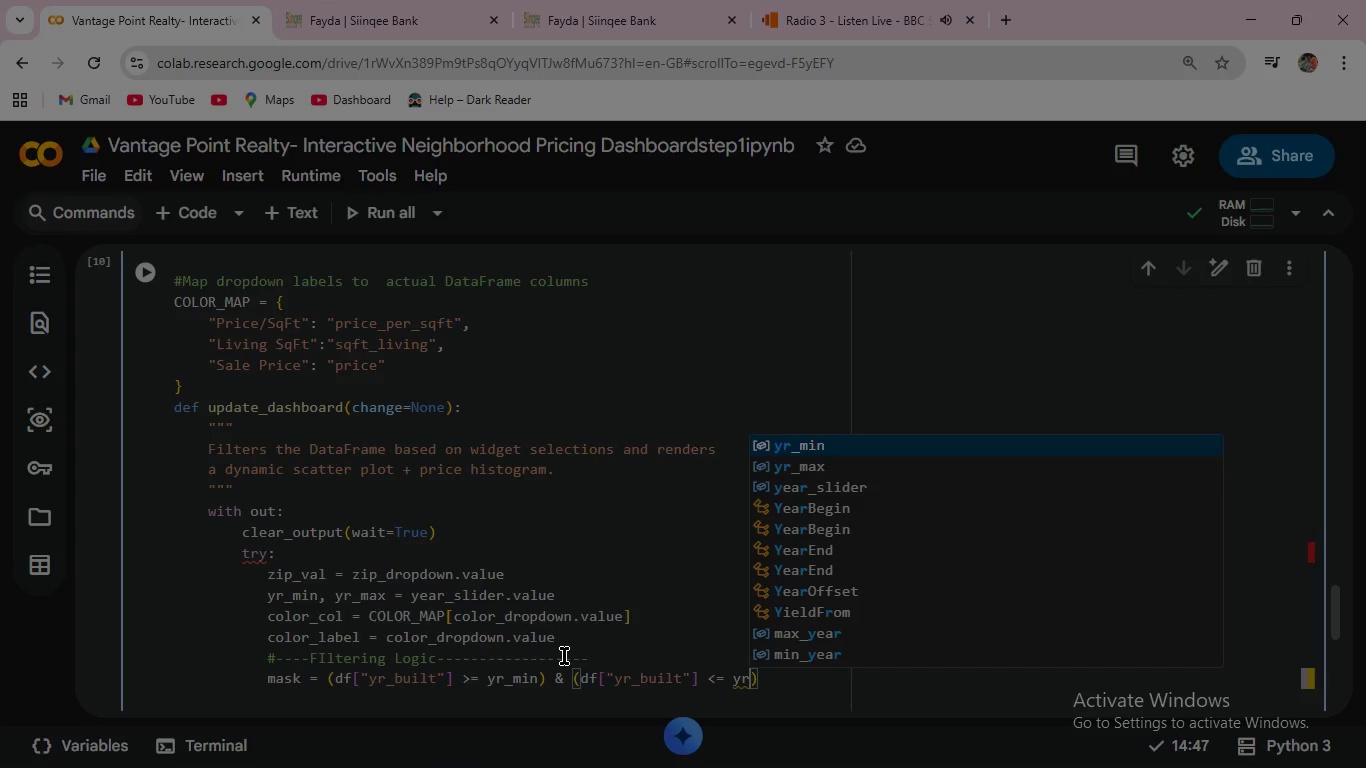 
key(ArrowDown)
 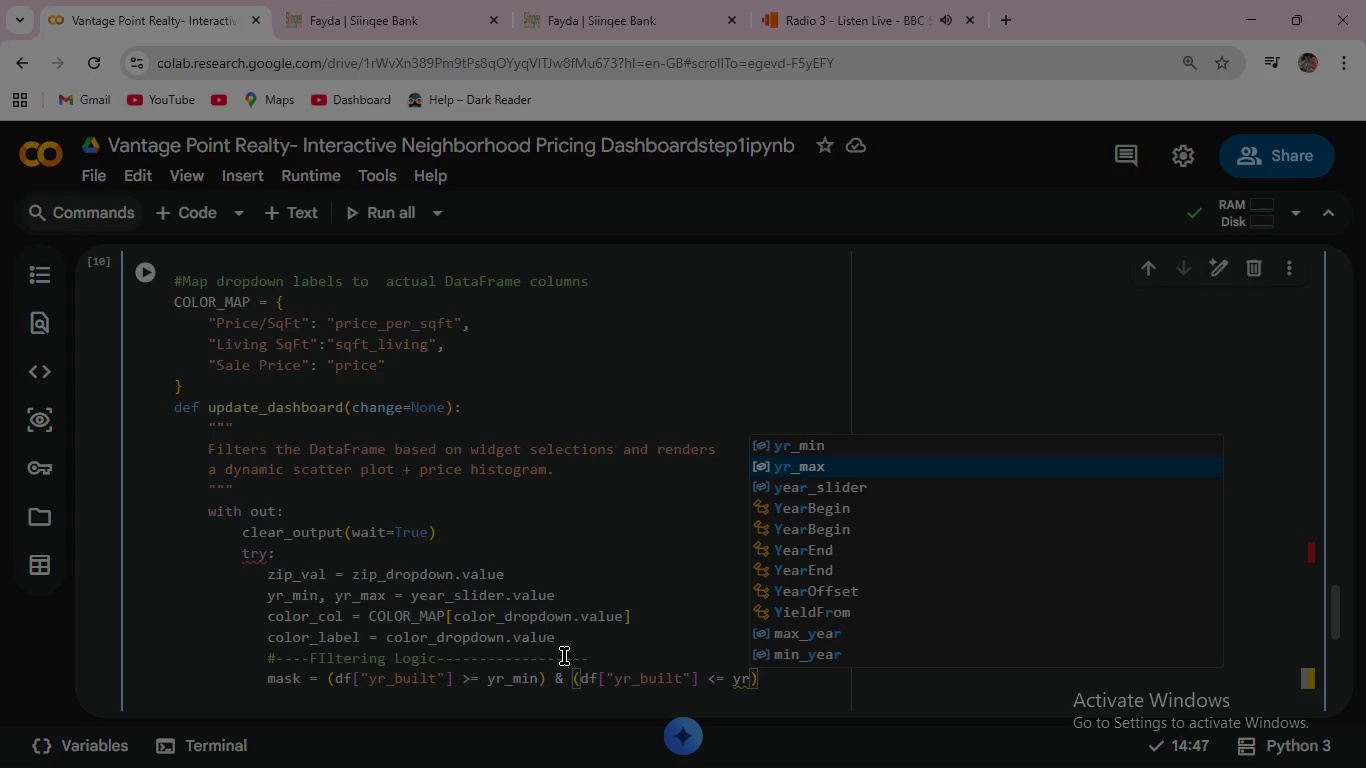 
key(Enter)
 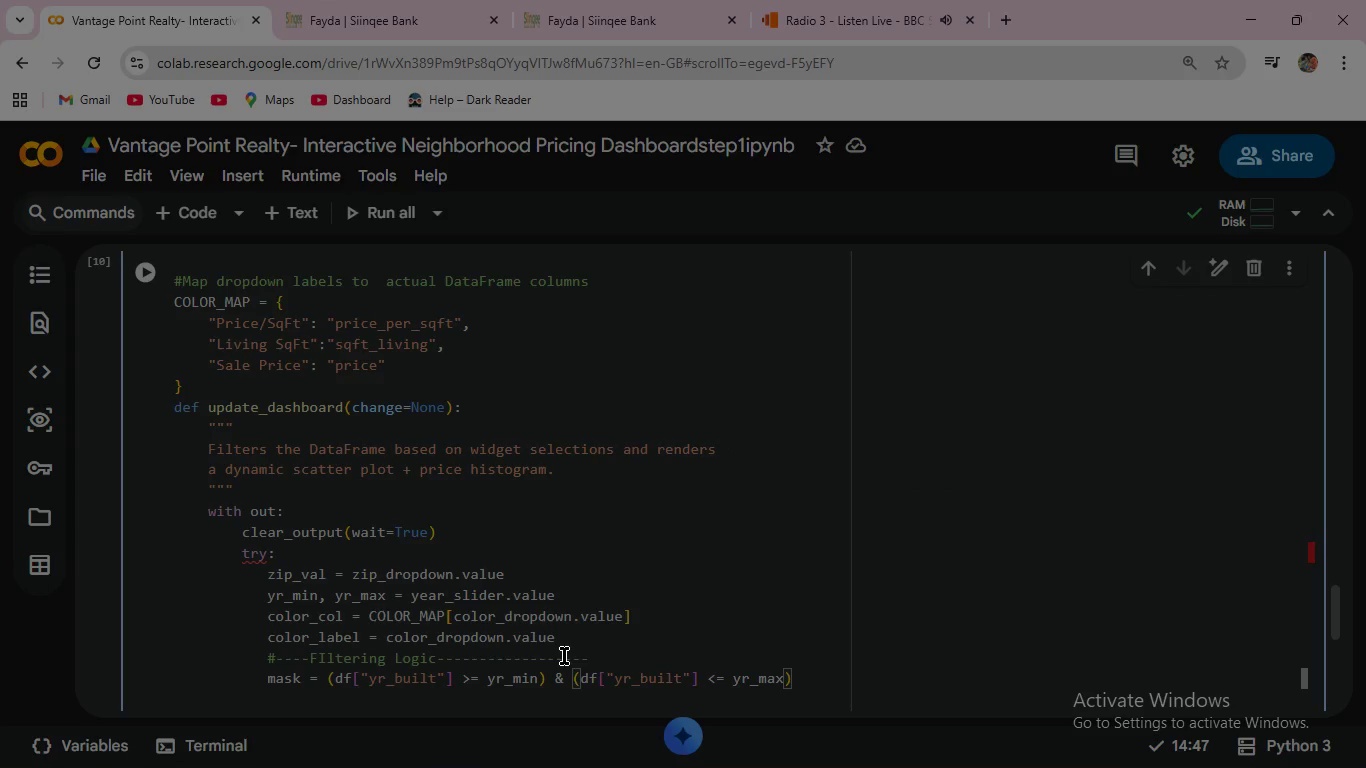 
wait(7.64)
 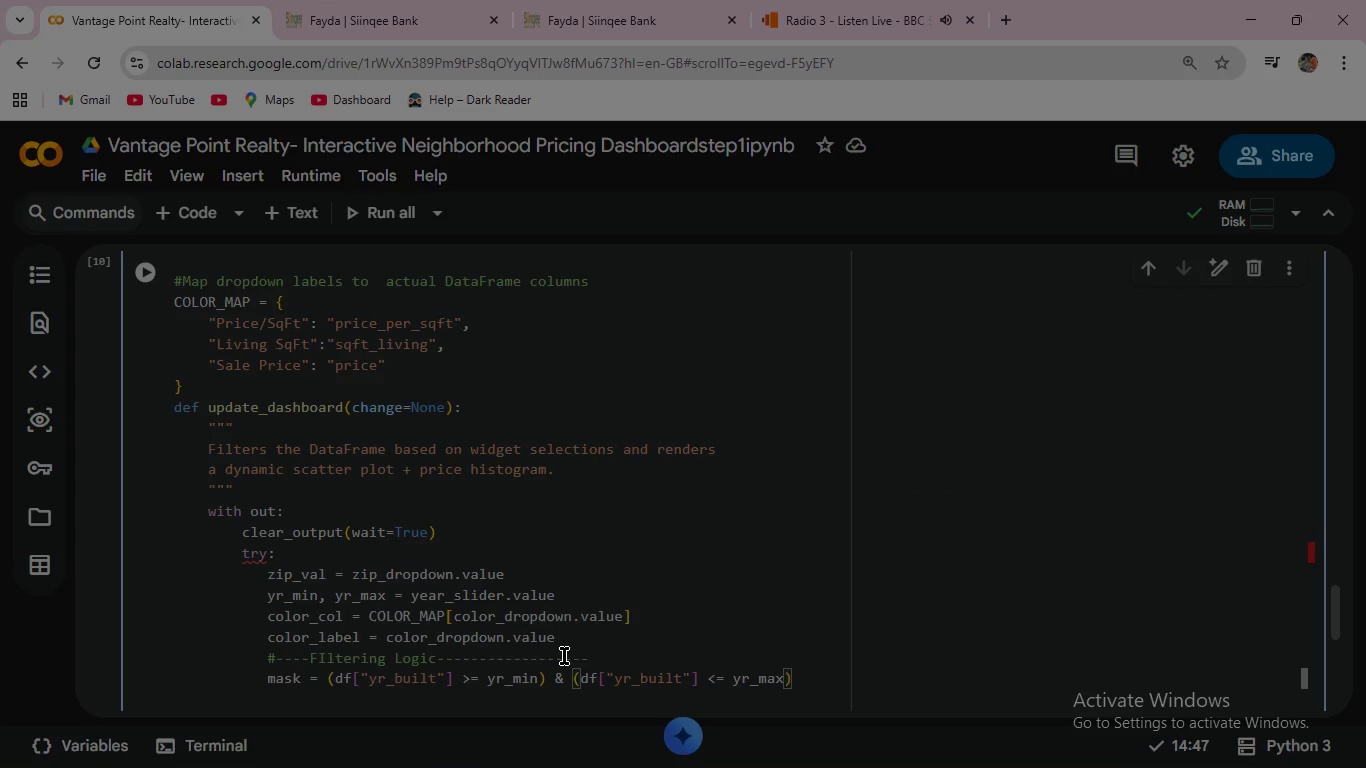 
key(Enter)
 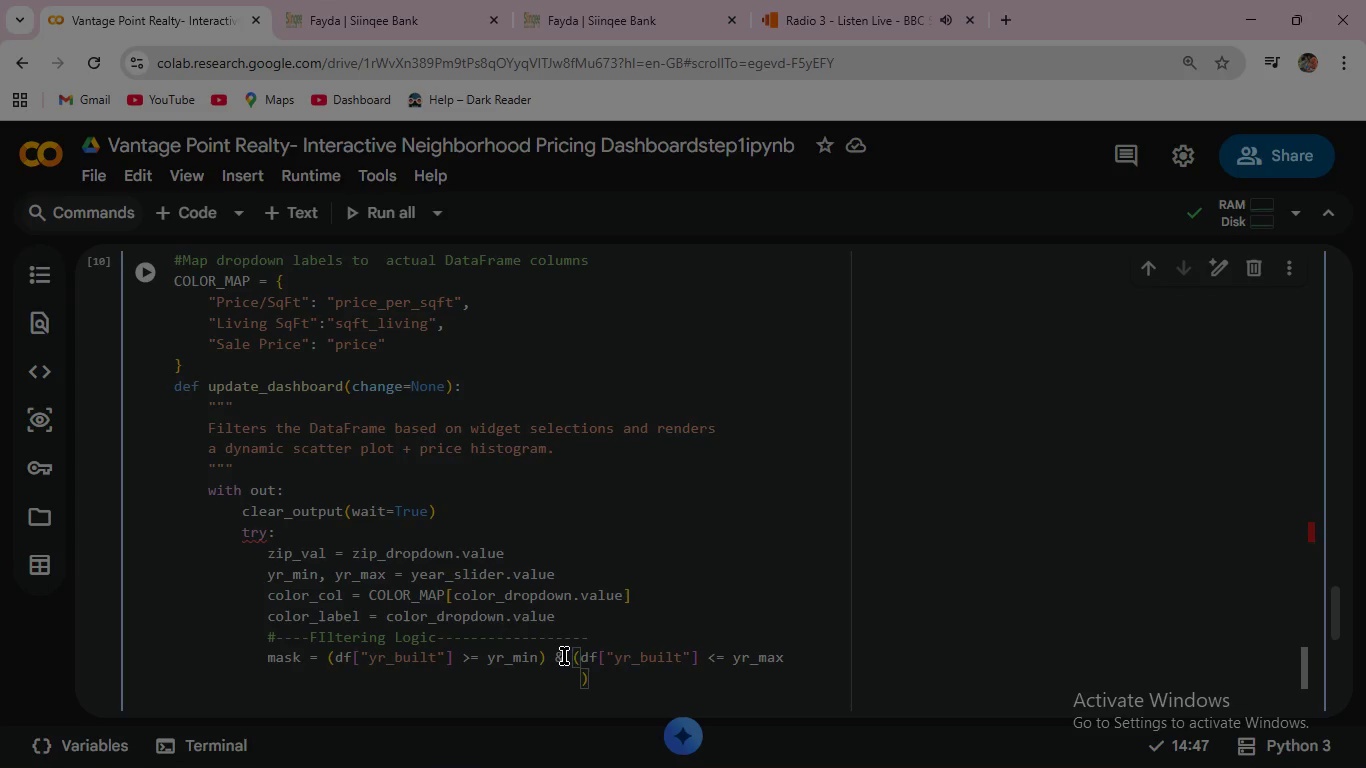 
key(Control+Z)
 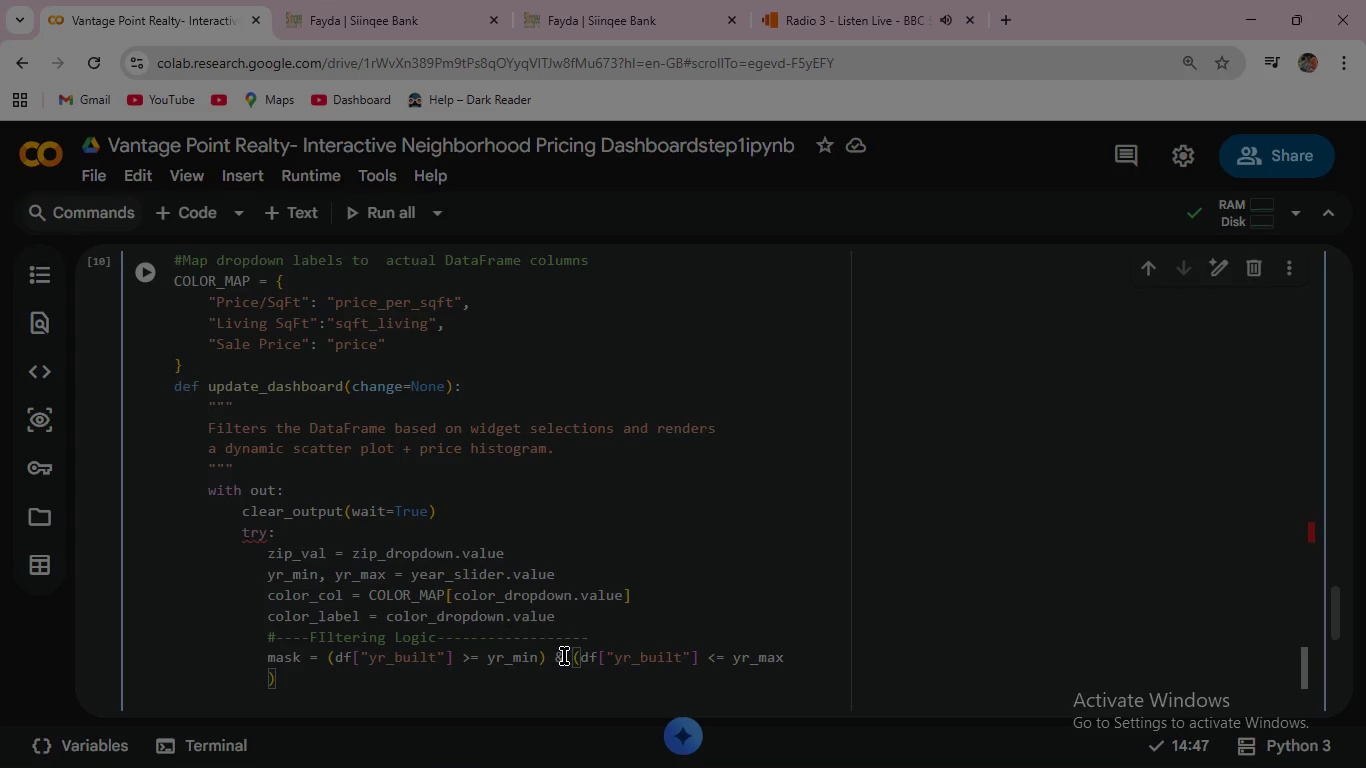 
key(Control+ControlLeft)
 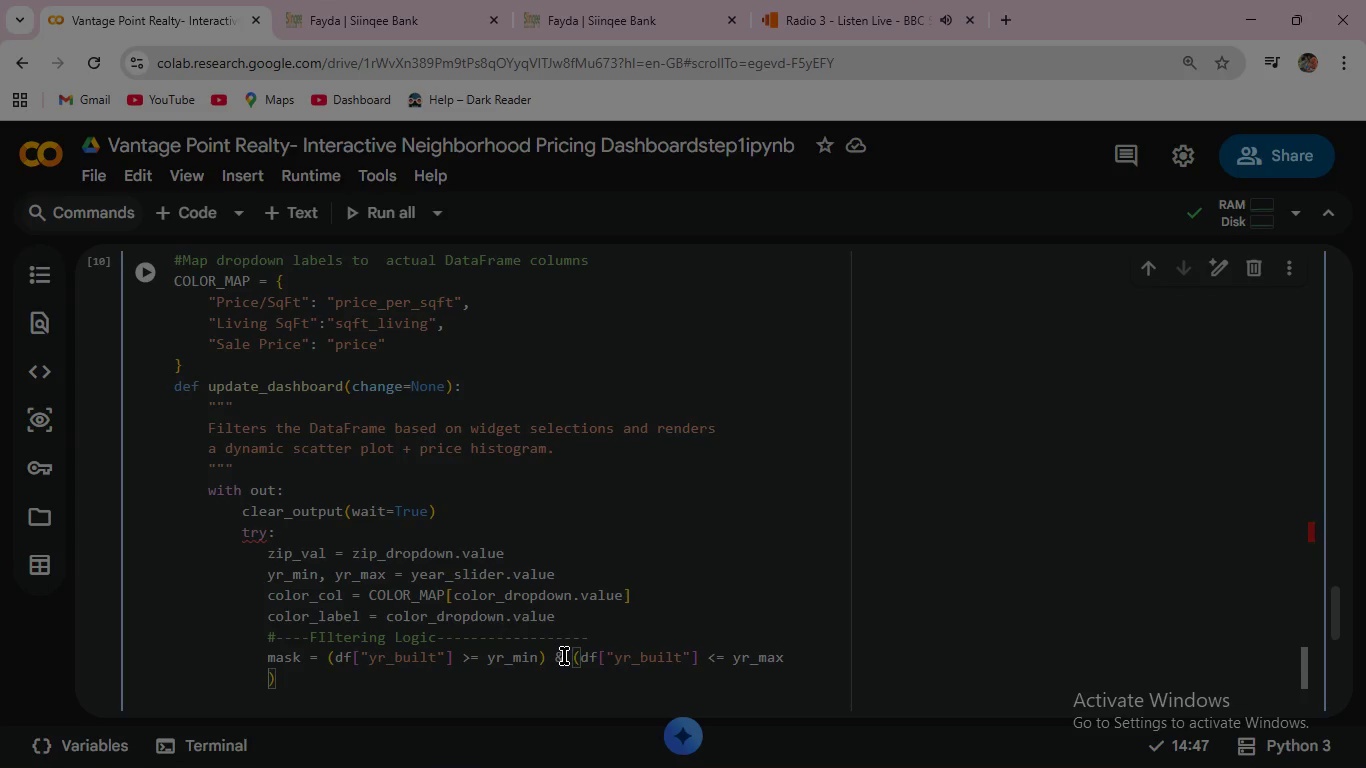 
key(Control+Z)
 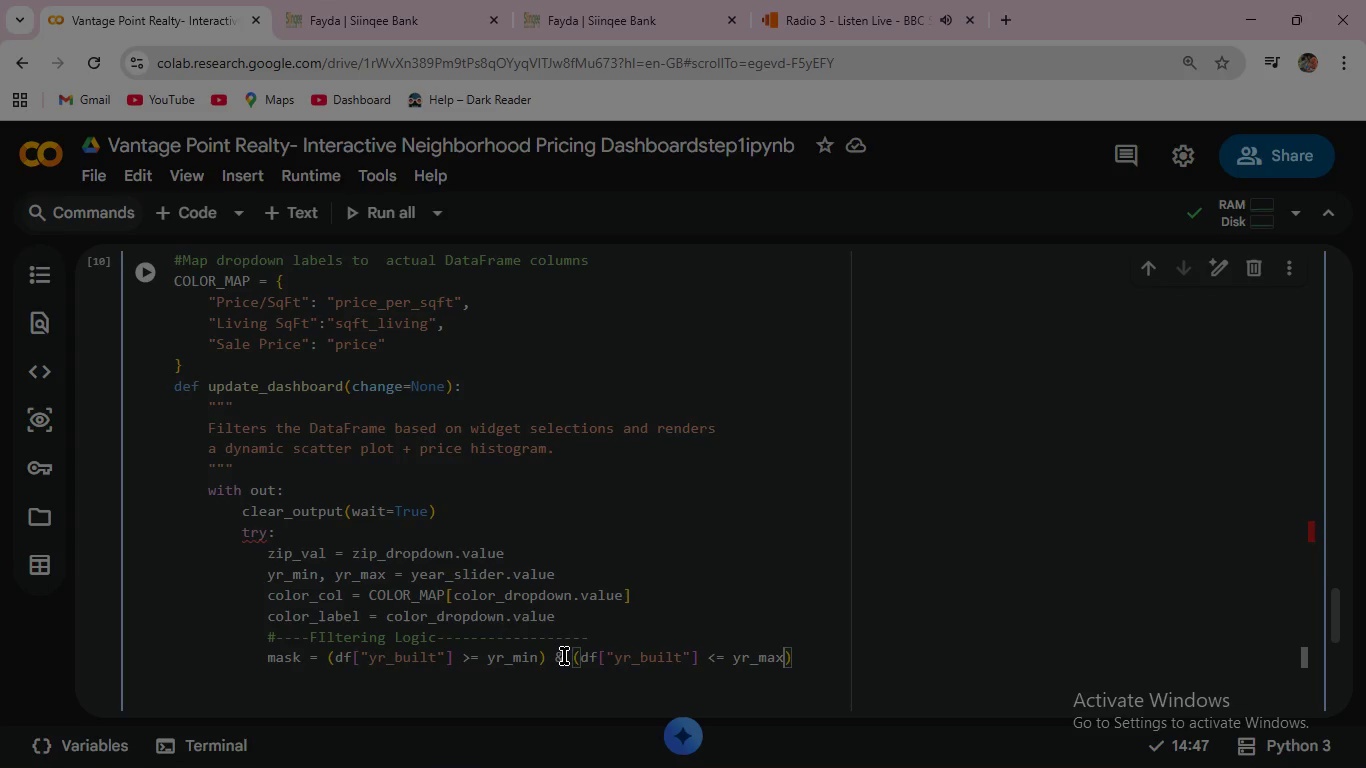 
key(ArrowRight)
 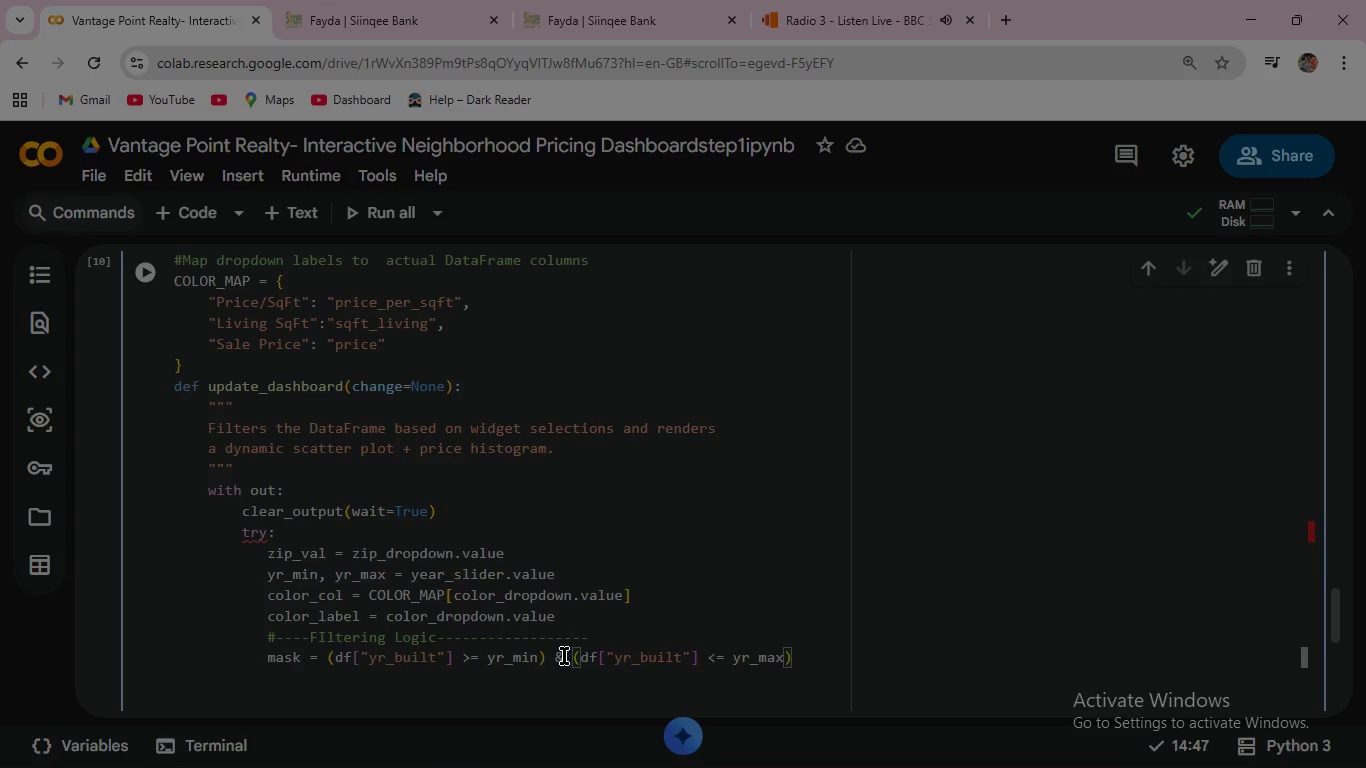 
key(Enter)
 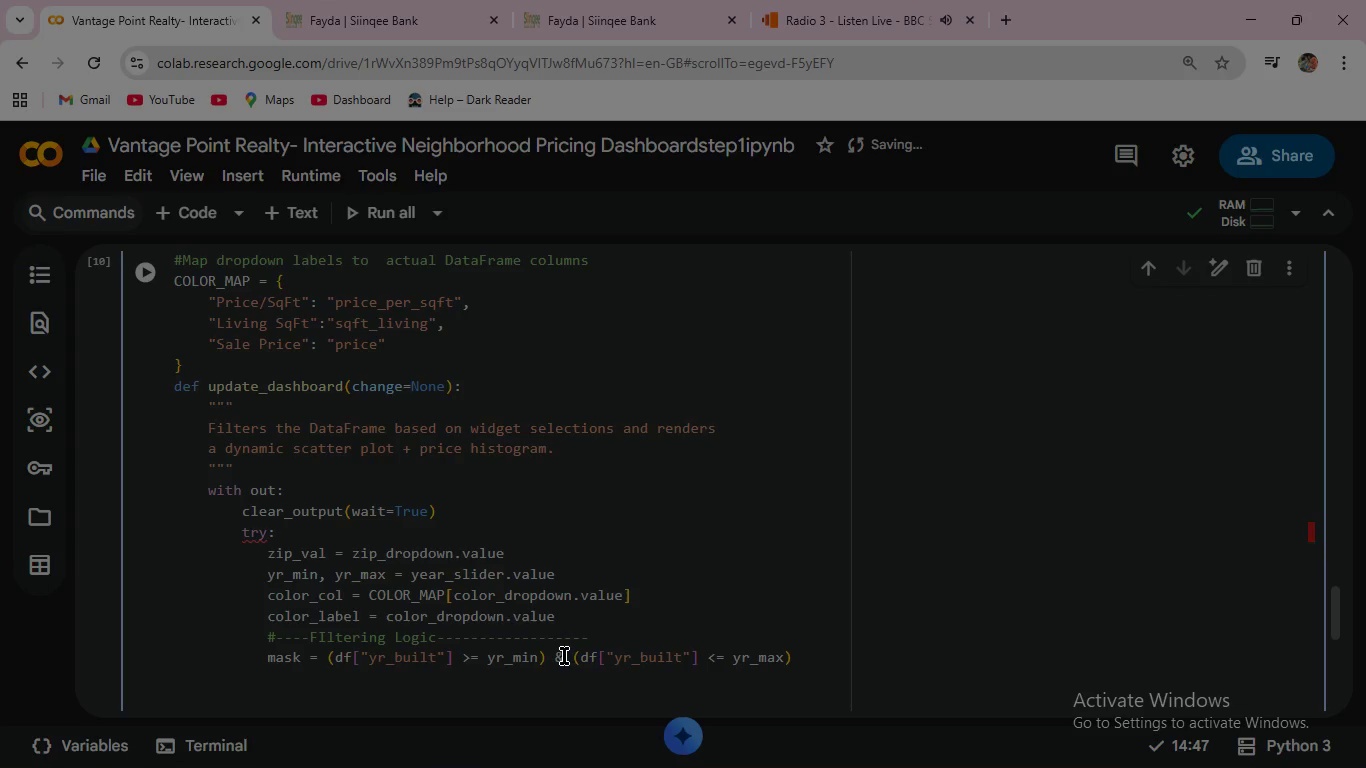 
wait(14.58)
 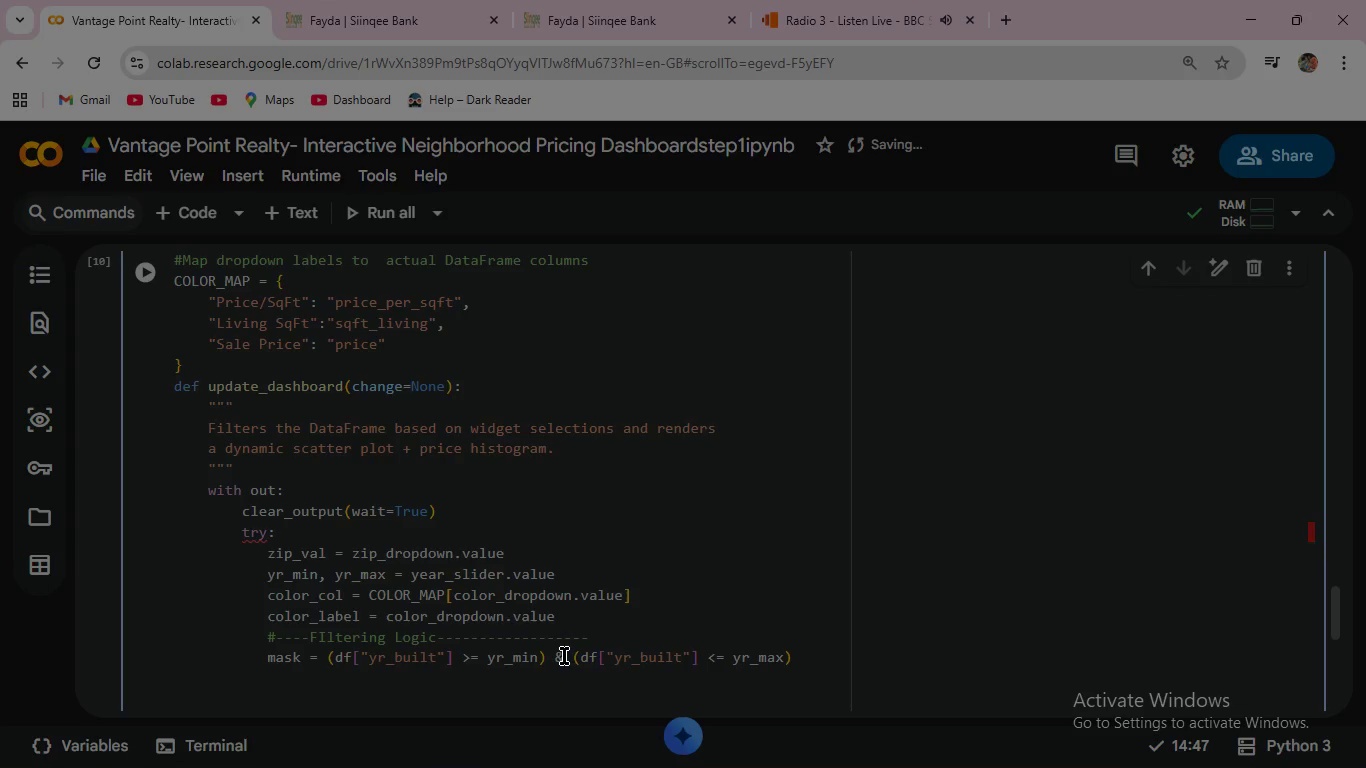 
type(if zip_val != "All Zip Codes)
 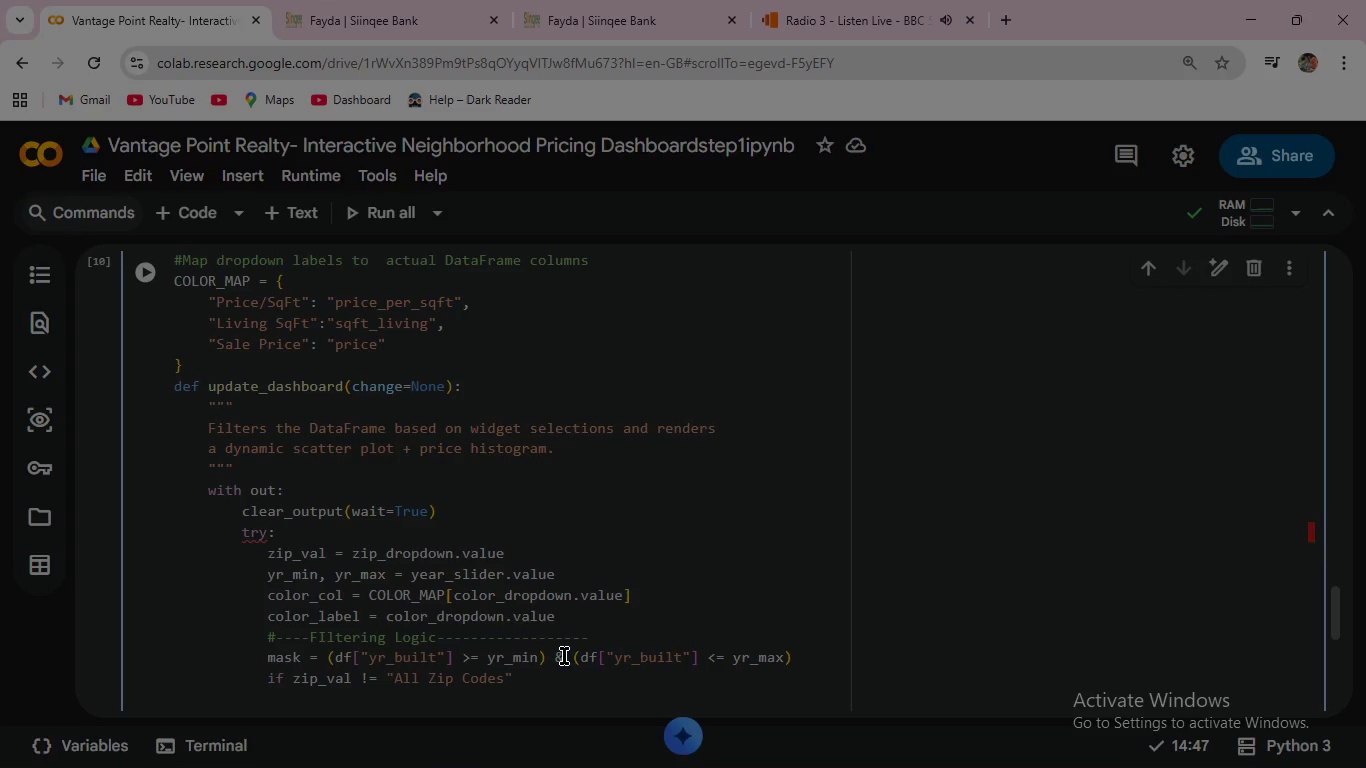 
key(ArrowRight)
 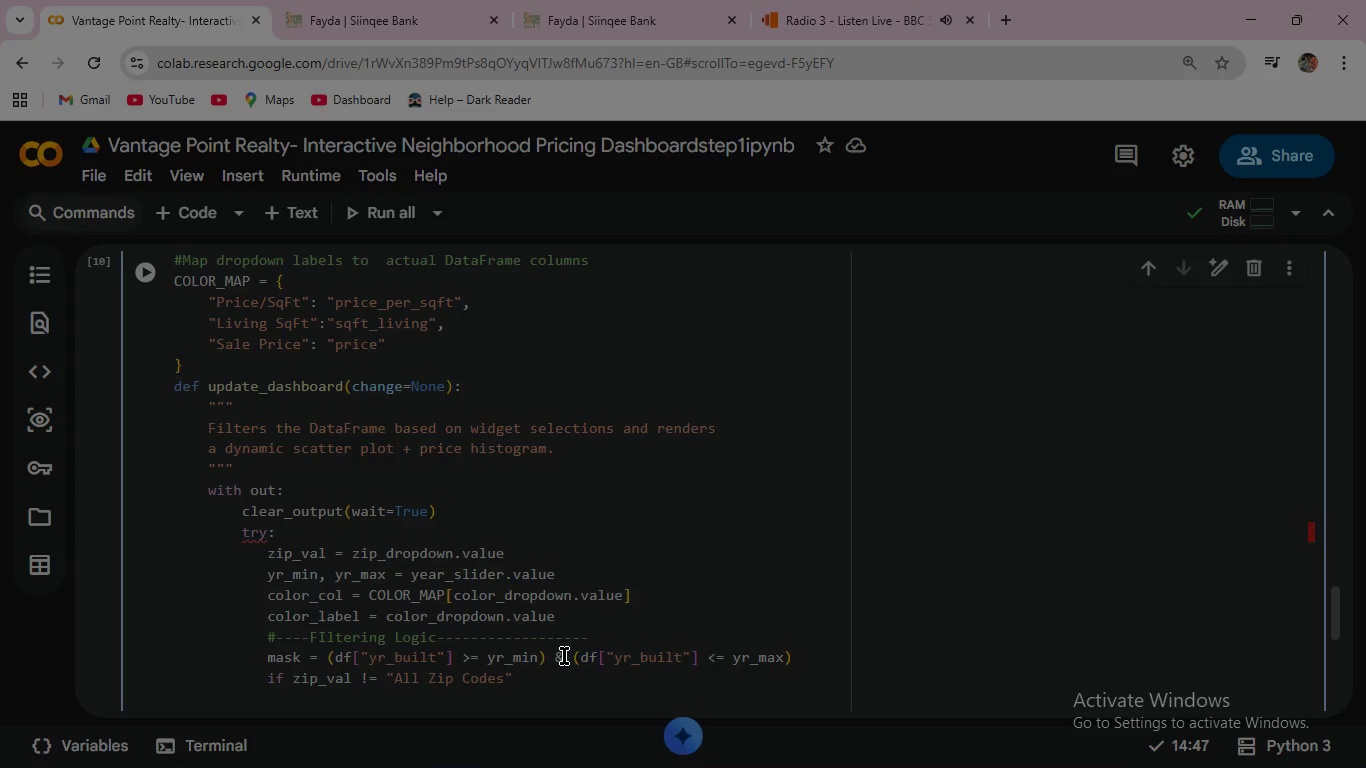 
key(Shift+ShiftRight)
 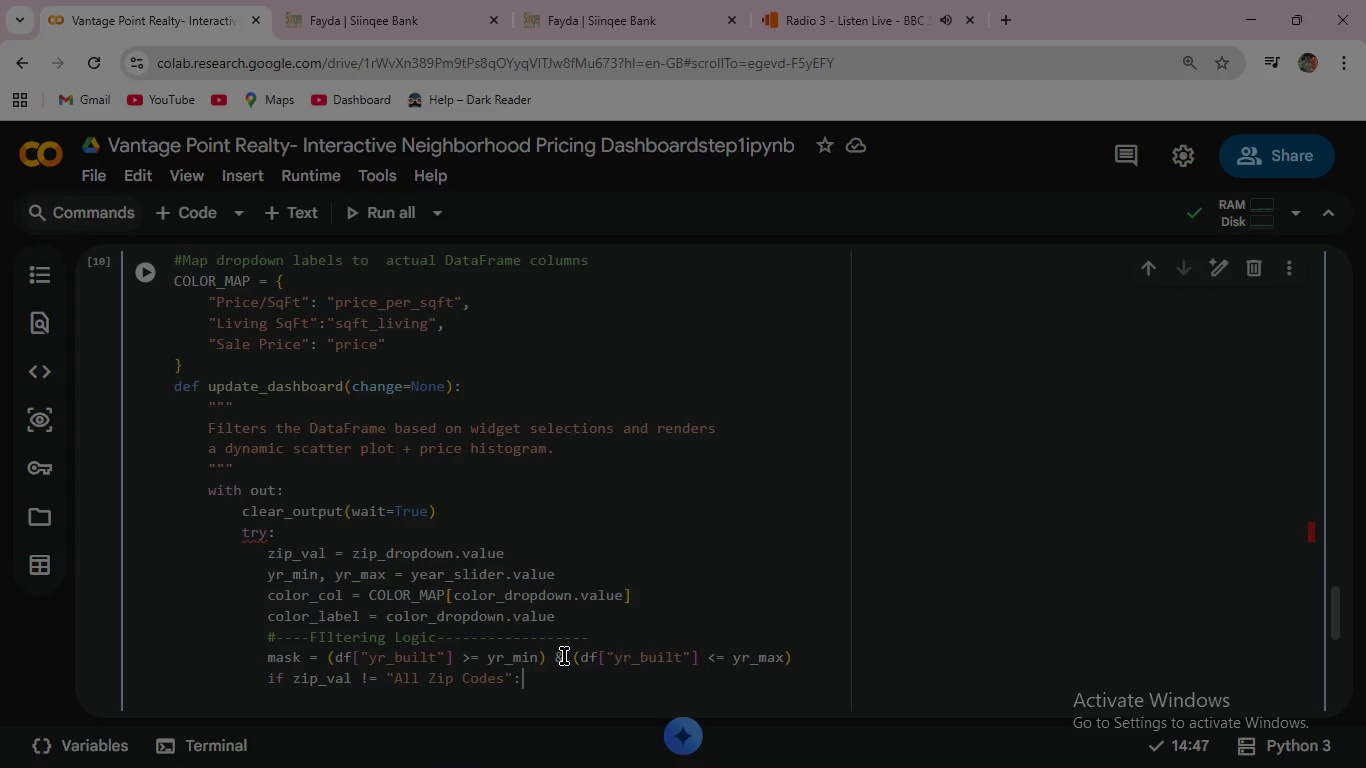 
key(Shift+Semicolon)
 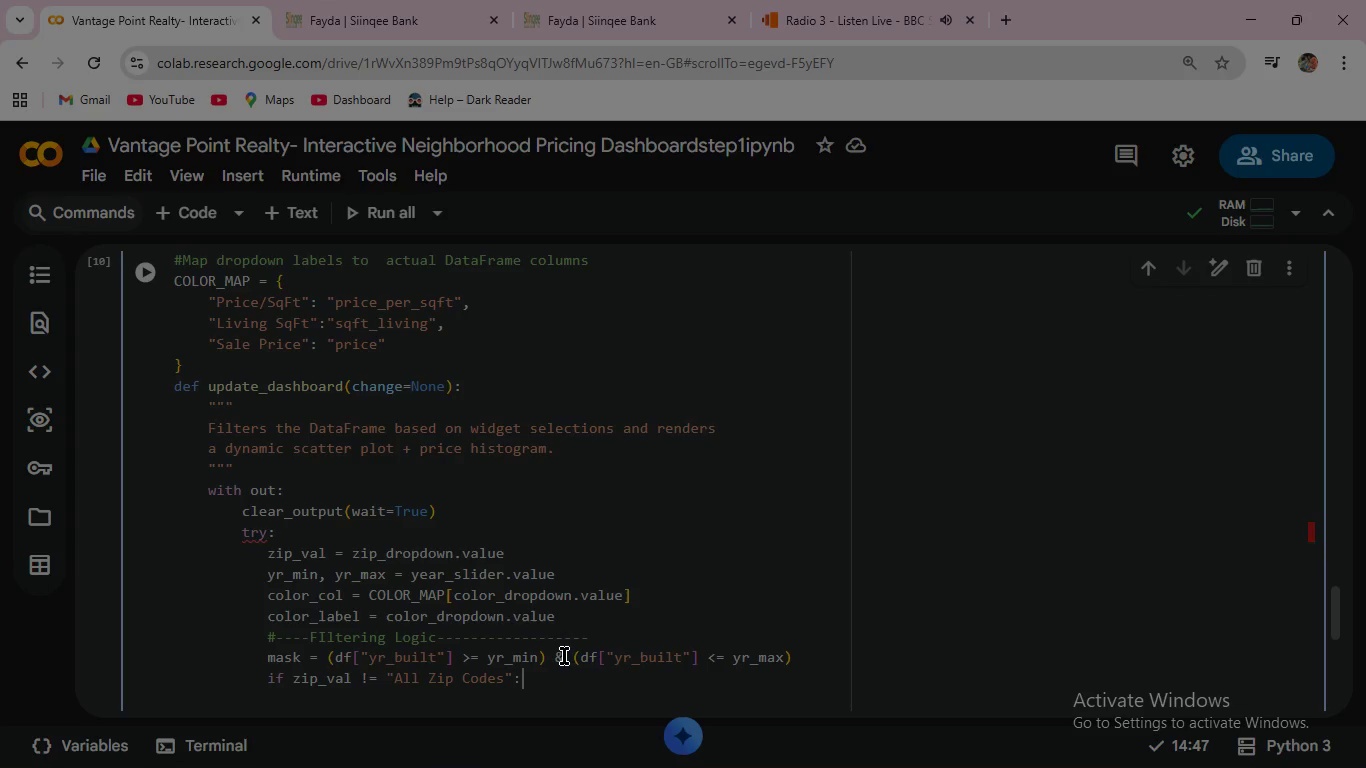 
key(Enter)
 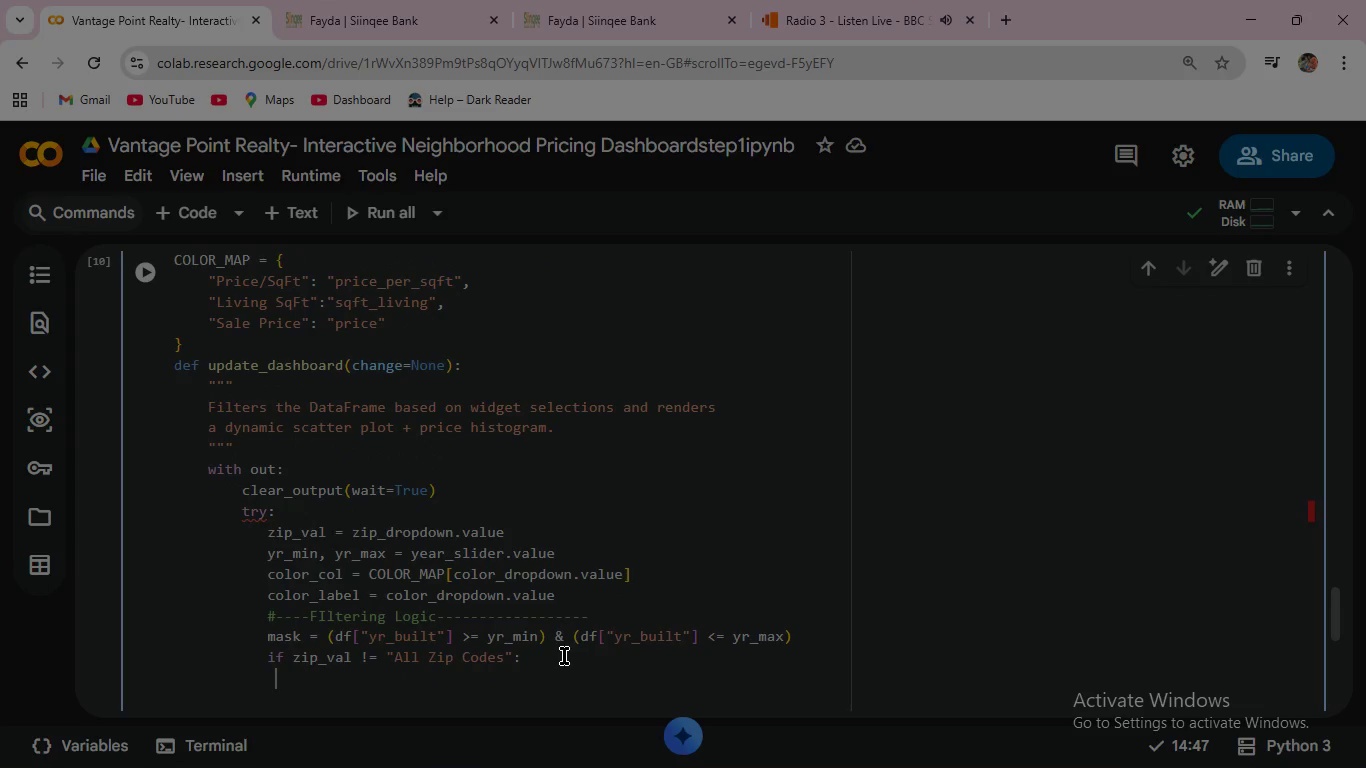 
type(  mask )
 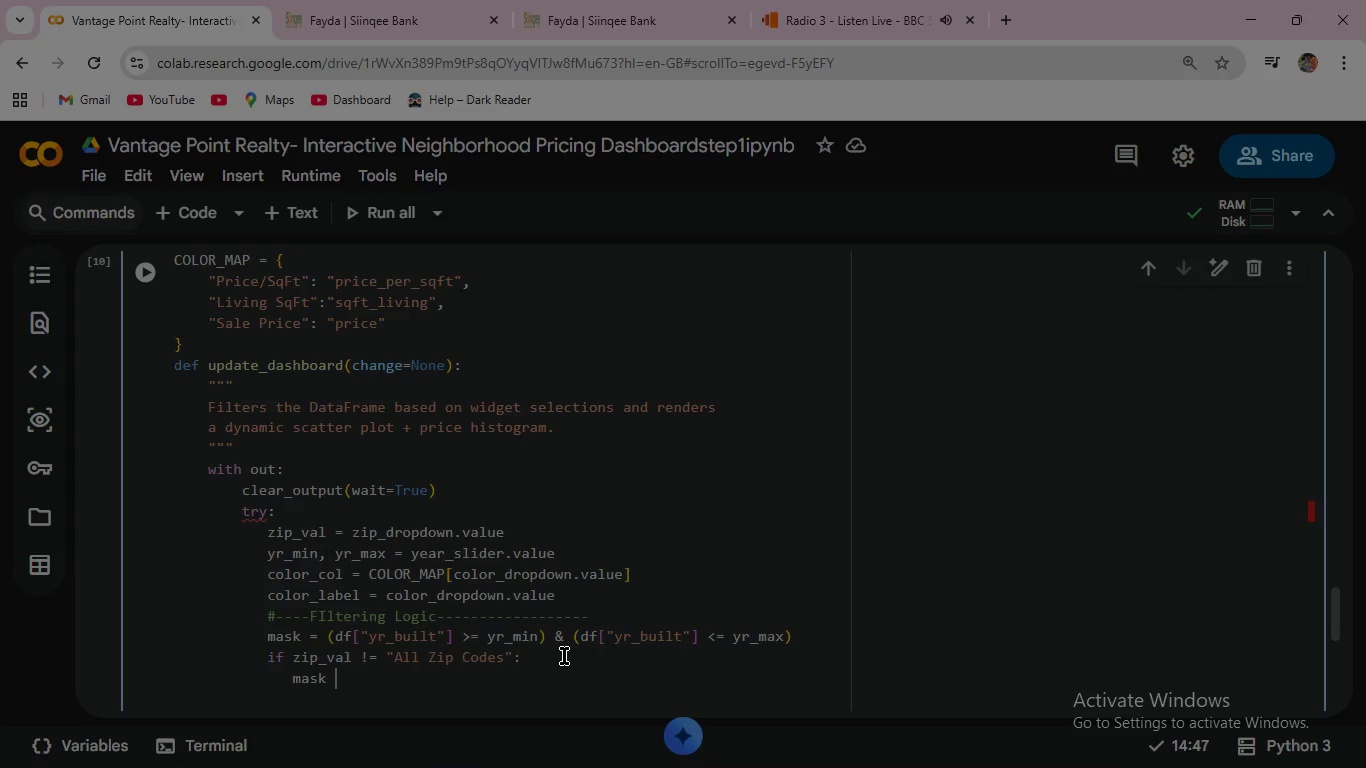 
type(&= (df["zip_code)
 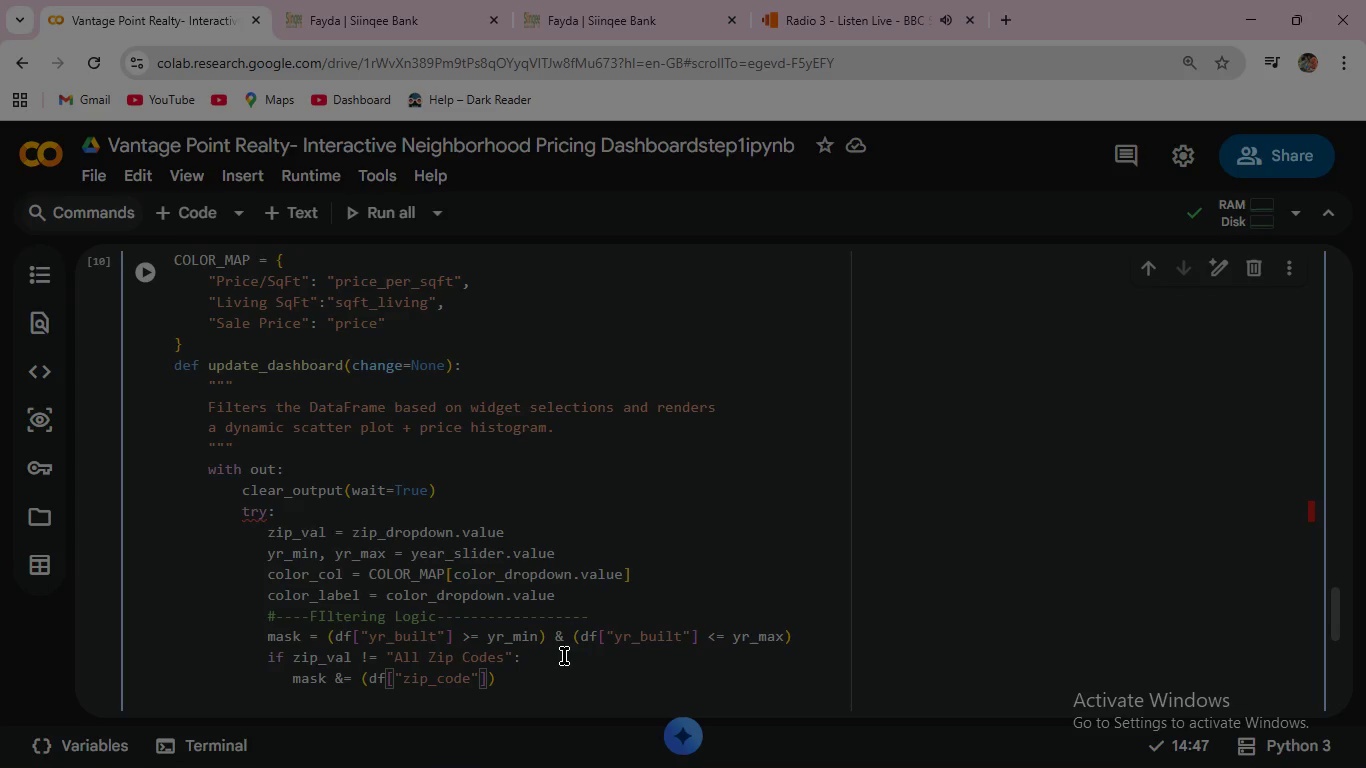 
key(ArrowRight)
 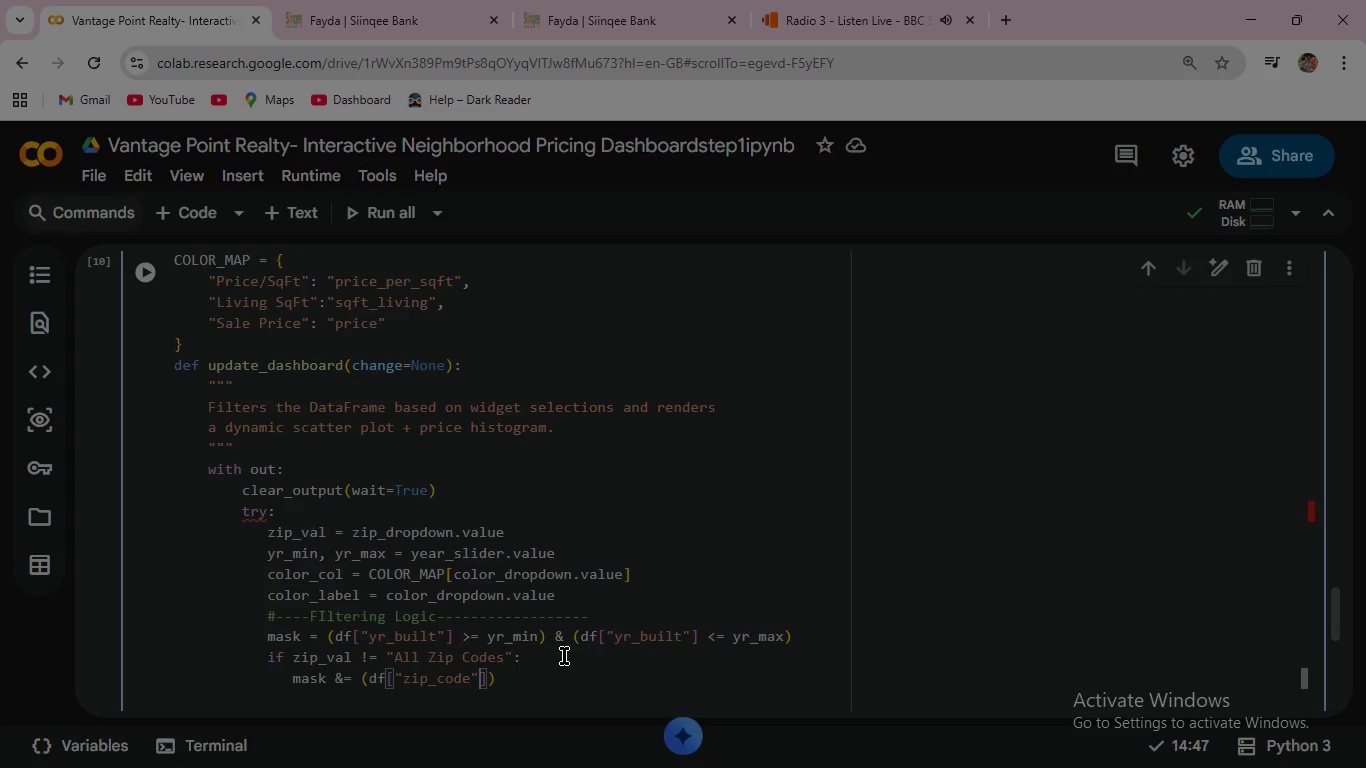 
key(ArrowRight)
 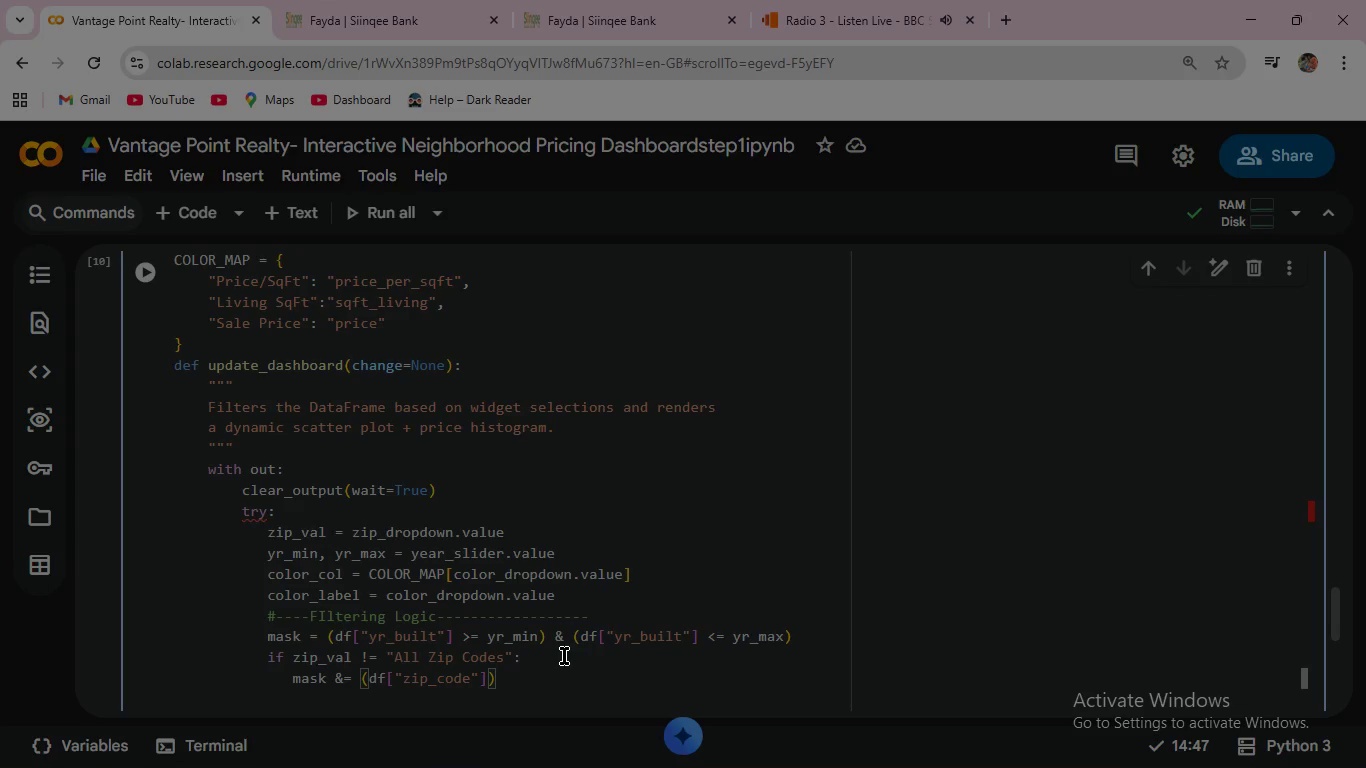 
type(== zip)
 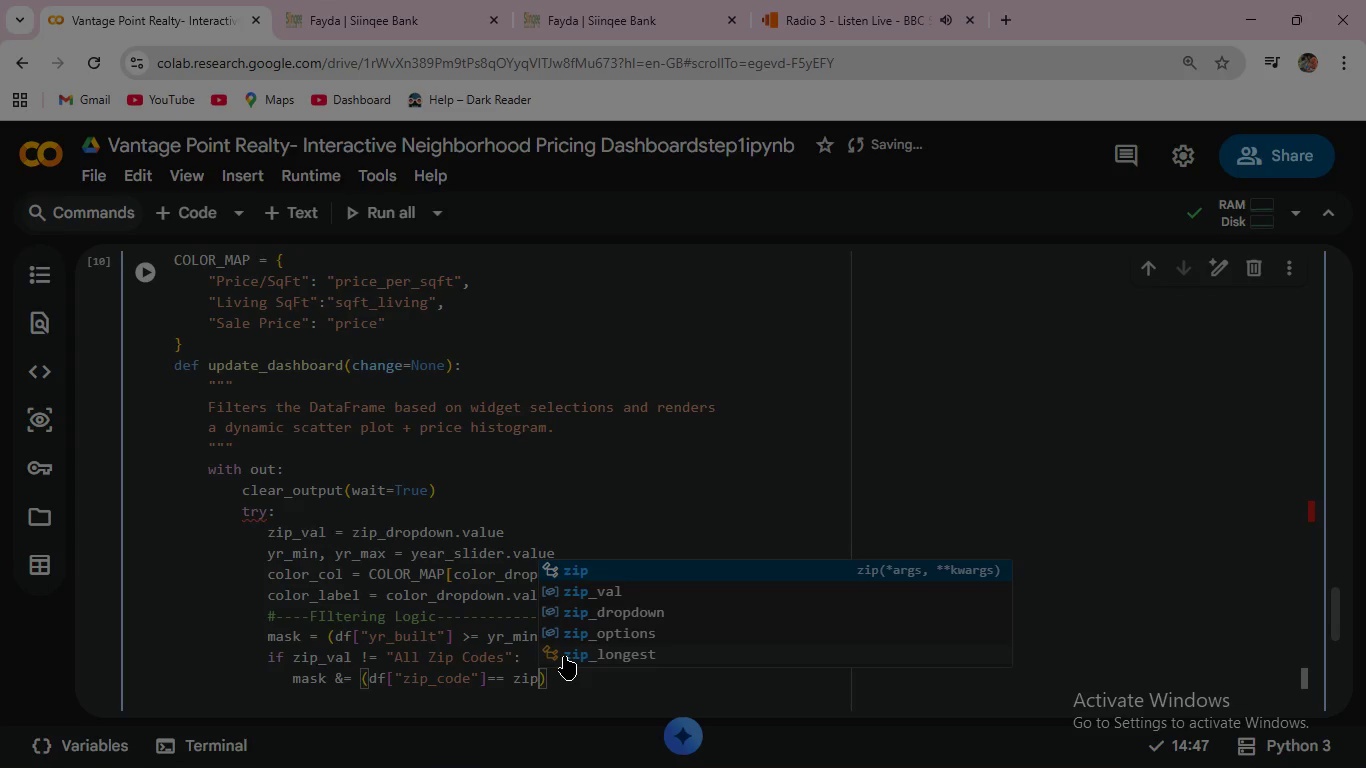 
key(ArrowDown)
 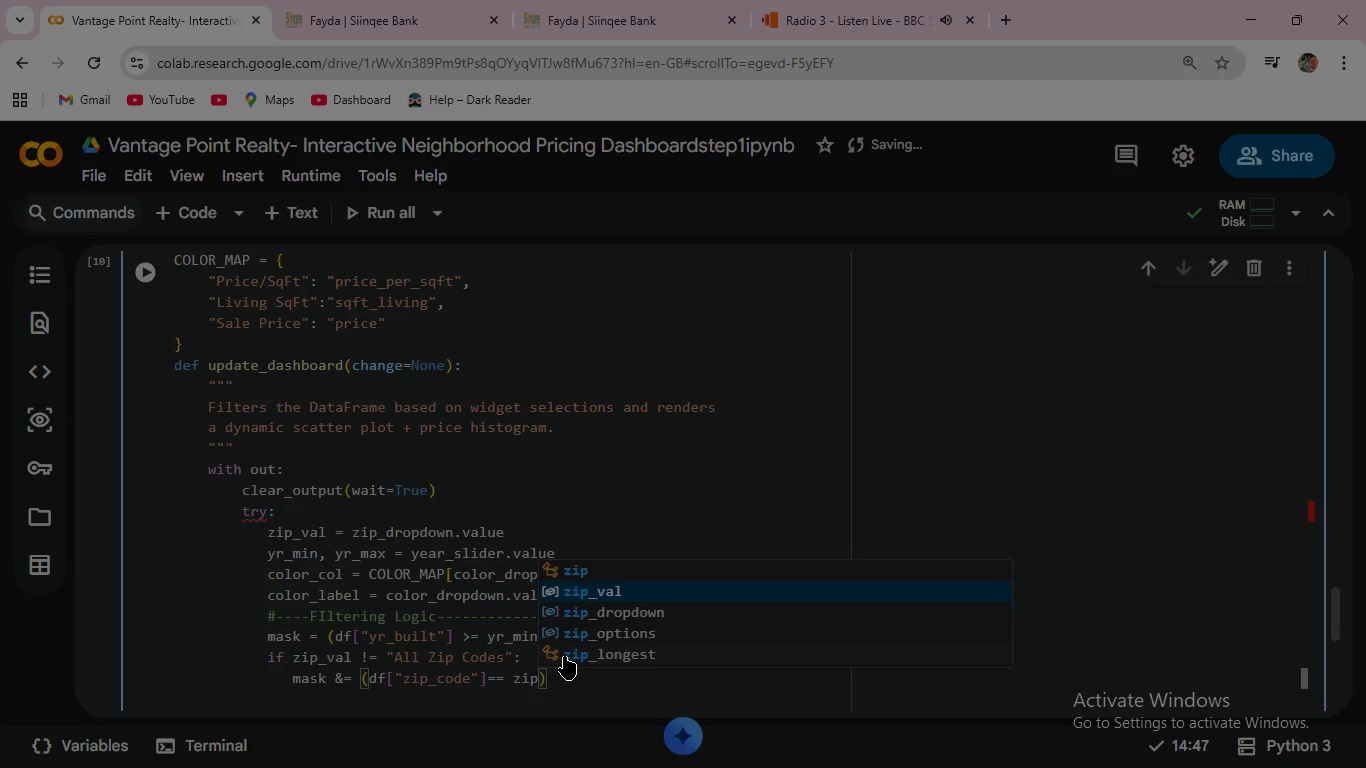 
key(Enter)
 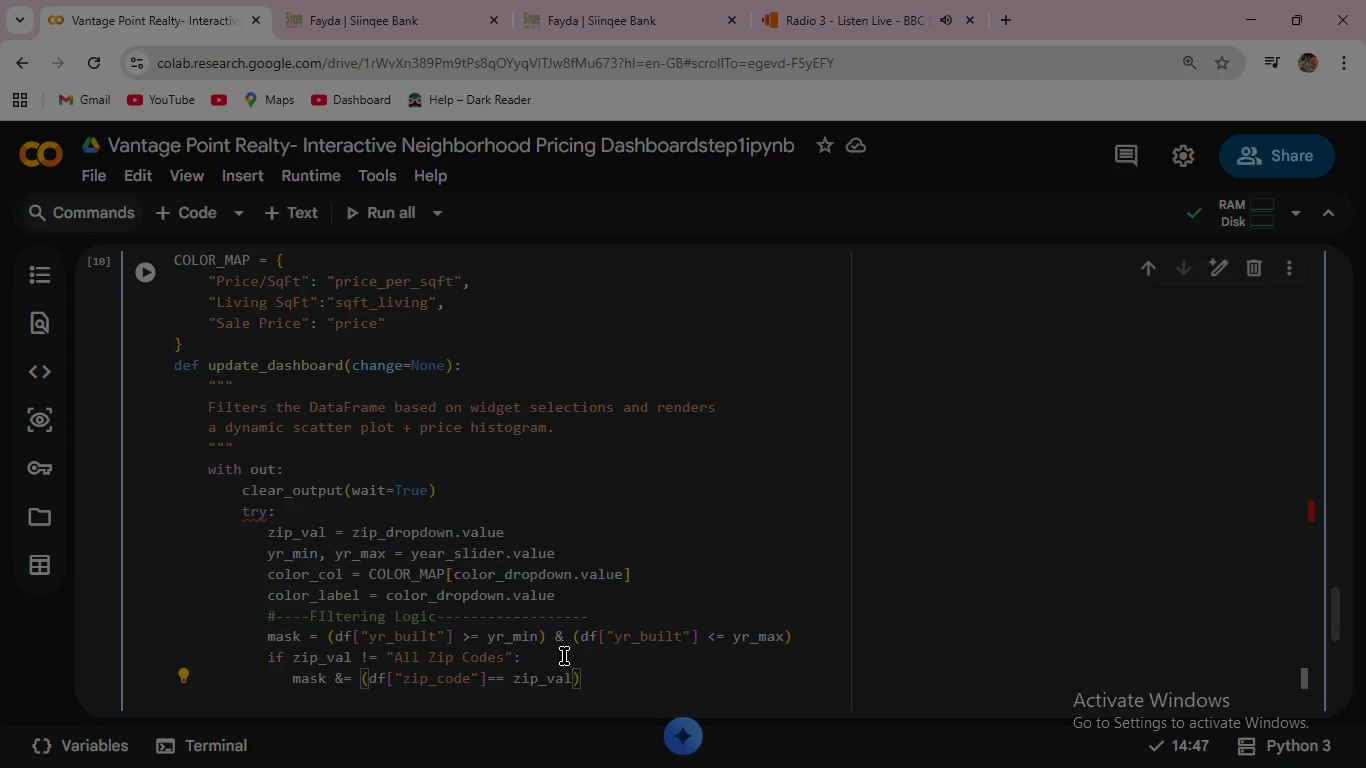 
key(ArrowRight)
 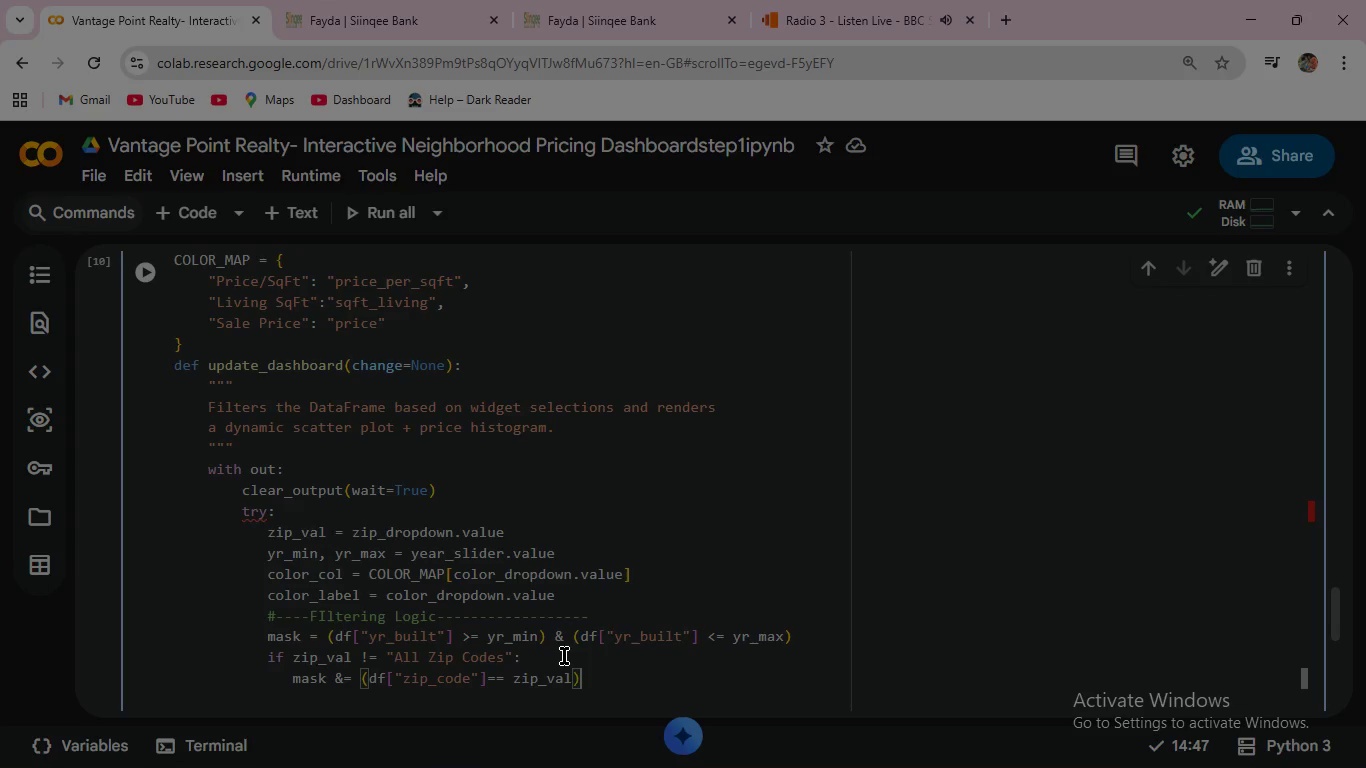 
key(Enter)
 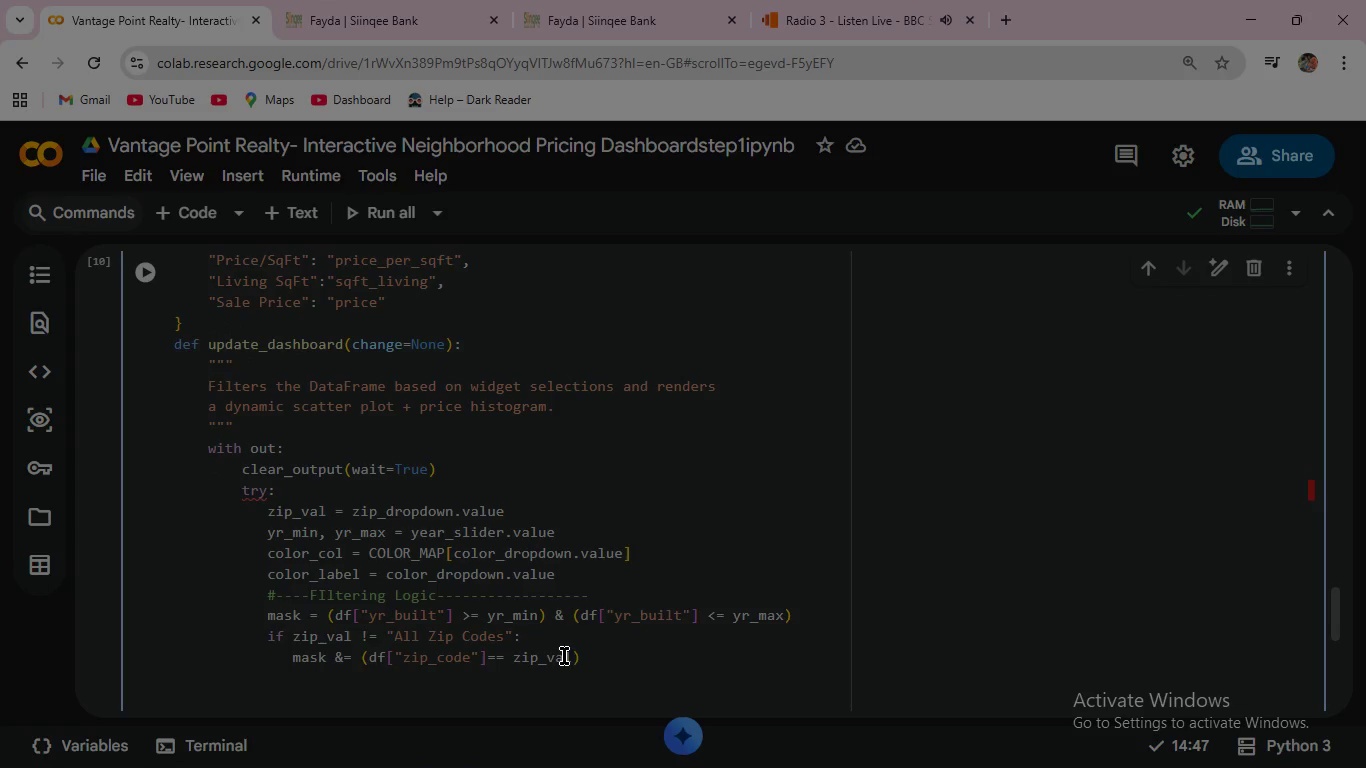 
key(Backspace)
key(Backspace)
type( filt)
 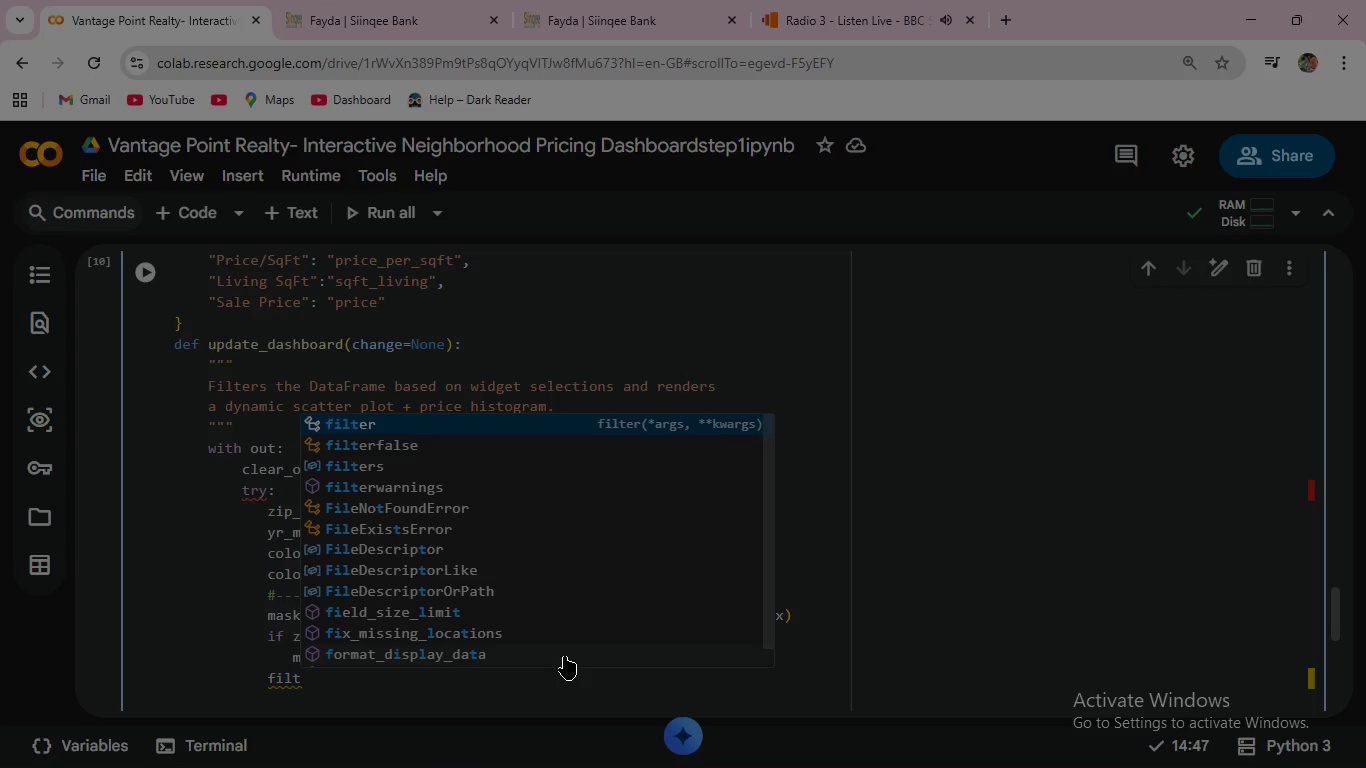 
type(ered )
 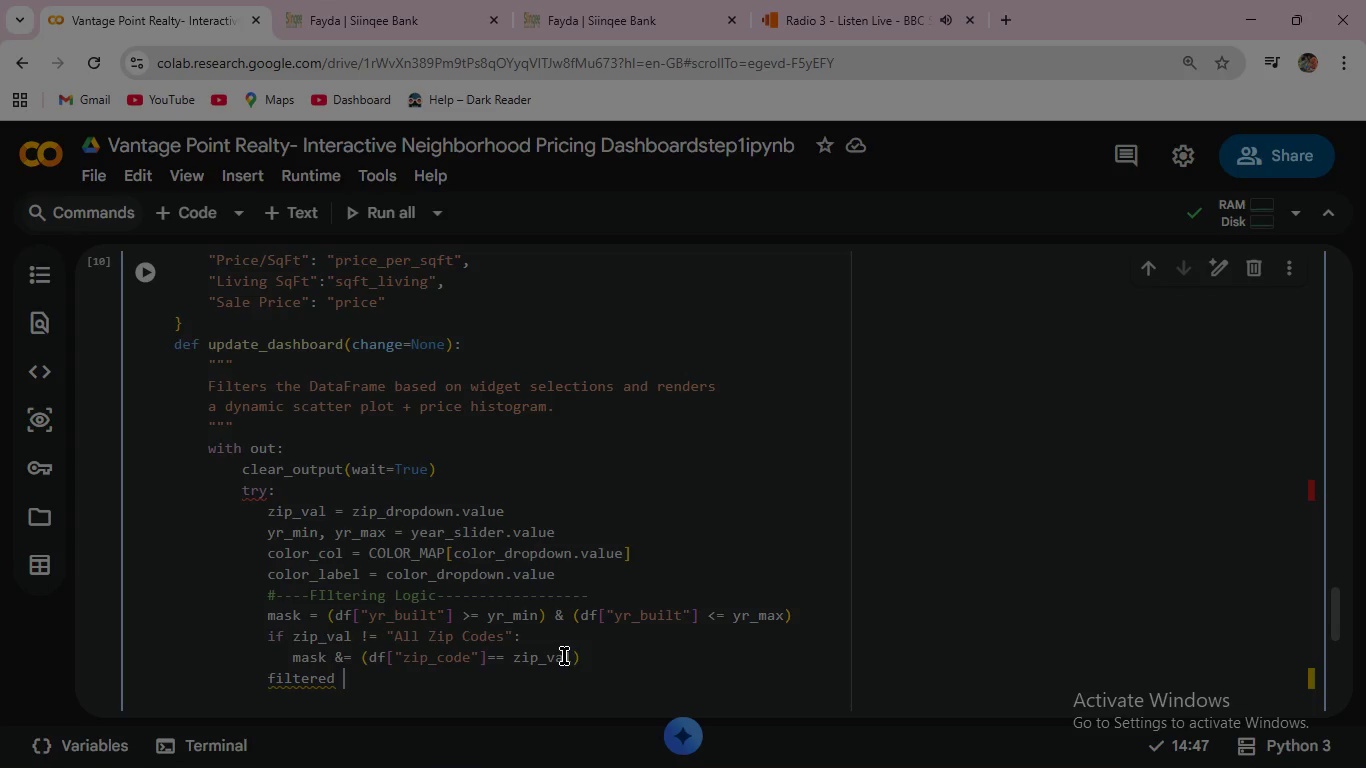 
wait(6.81)
 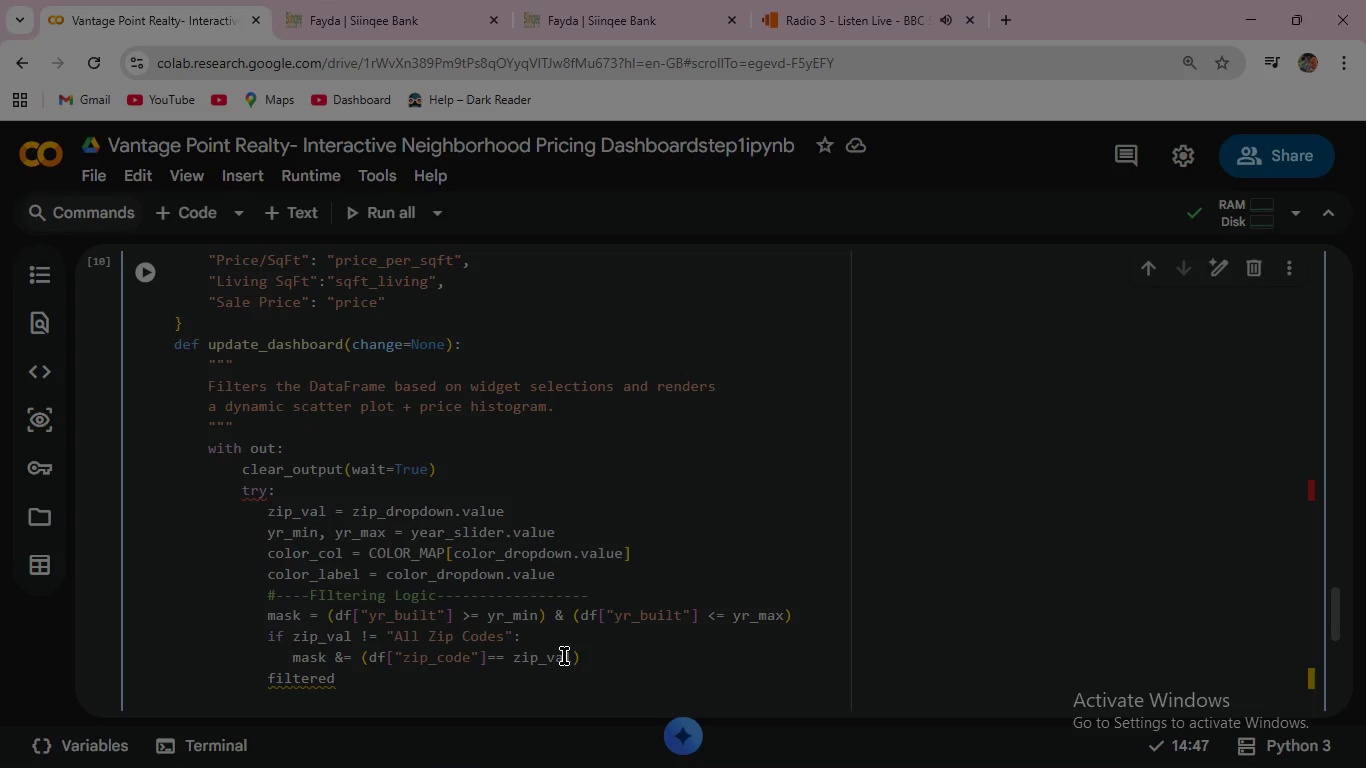 
type(= df[mask)
 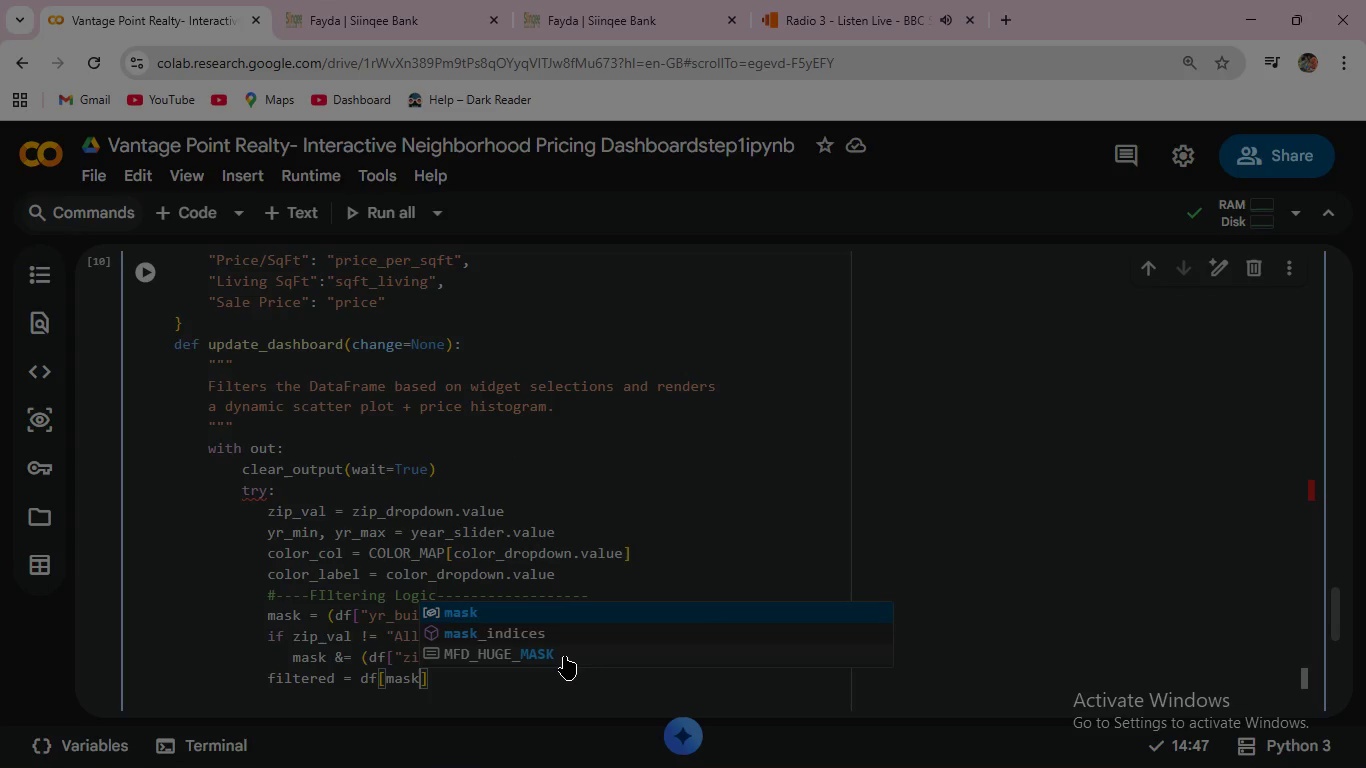 
key(ArrowRight)
 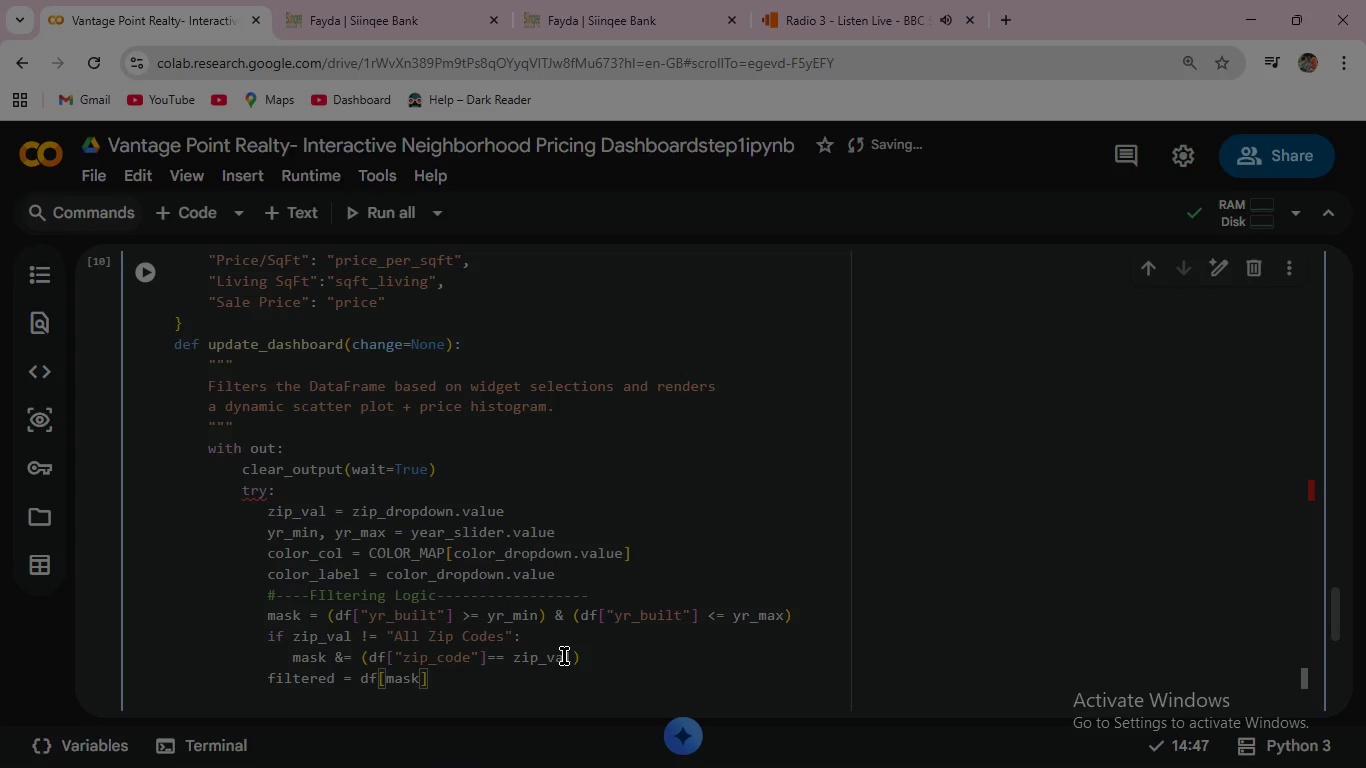 
wait(5.03)
 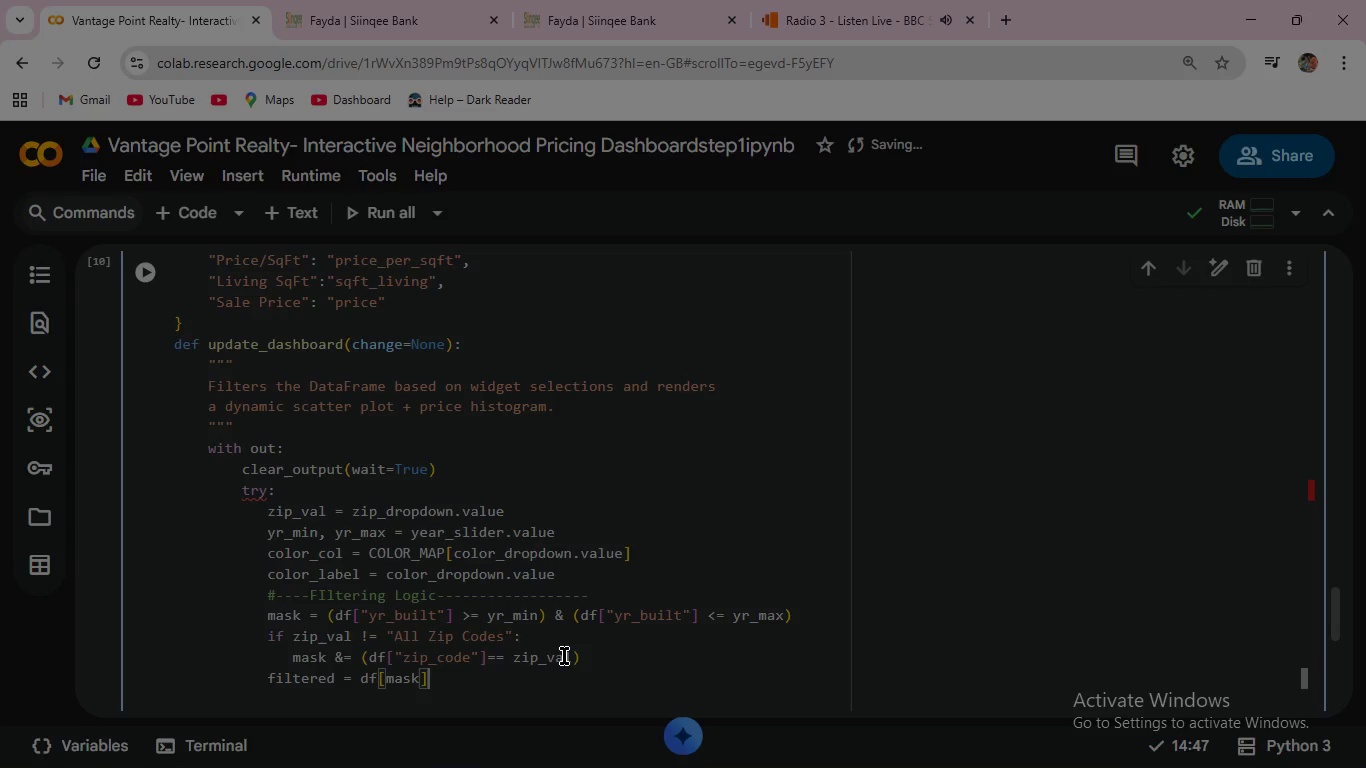 
key(Enter)
 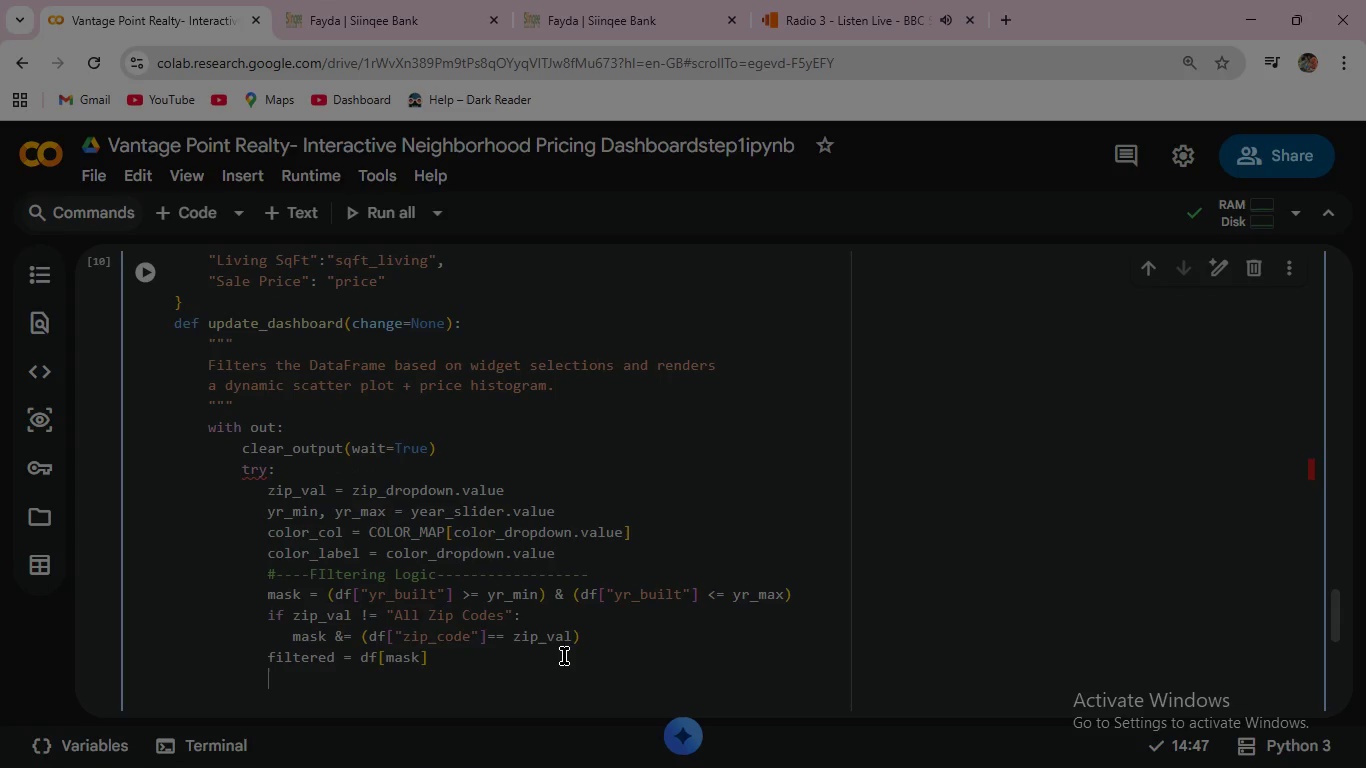 
key(Enter)
 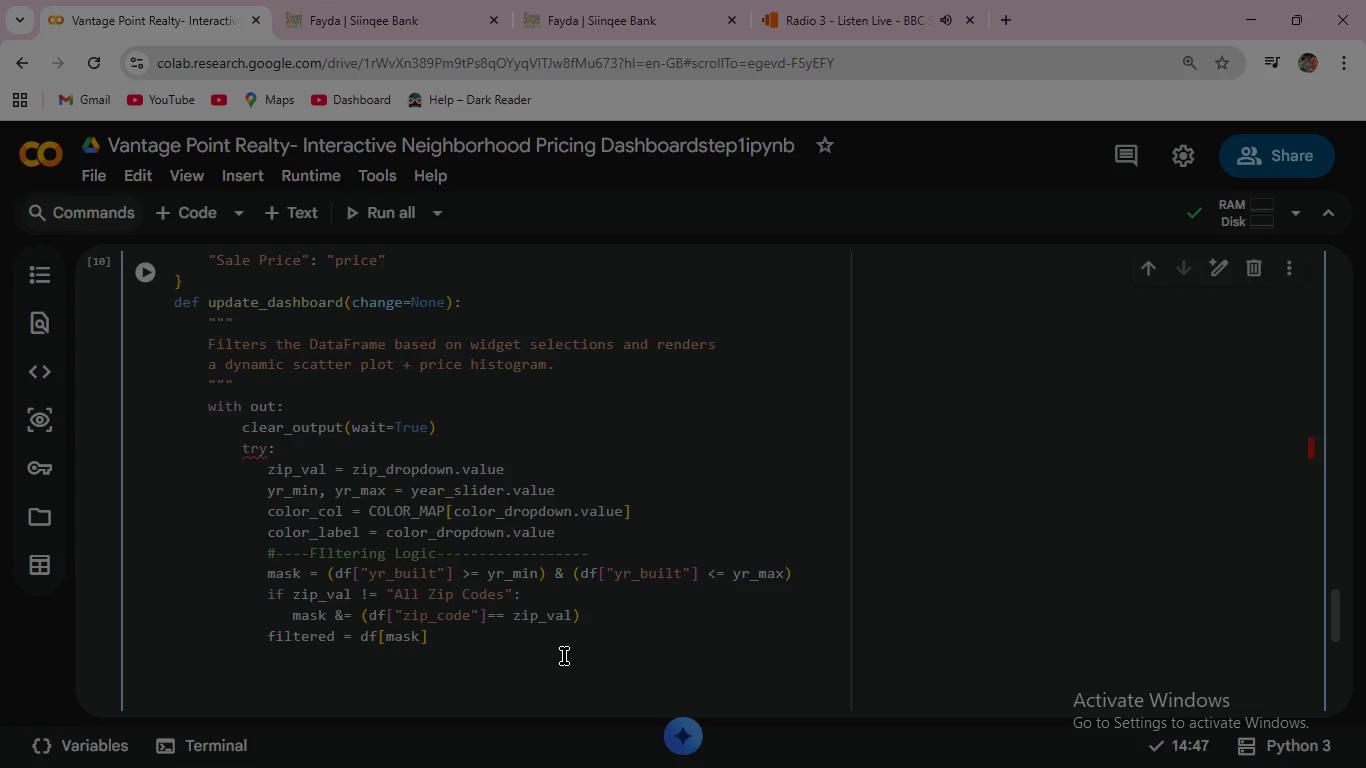 
type(#Handle empty results gracefully )
 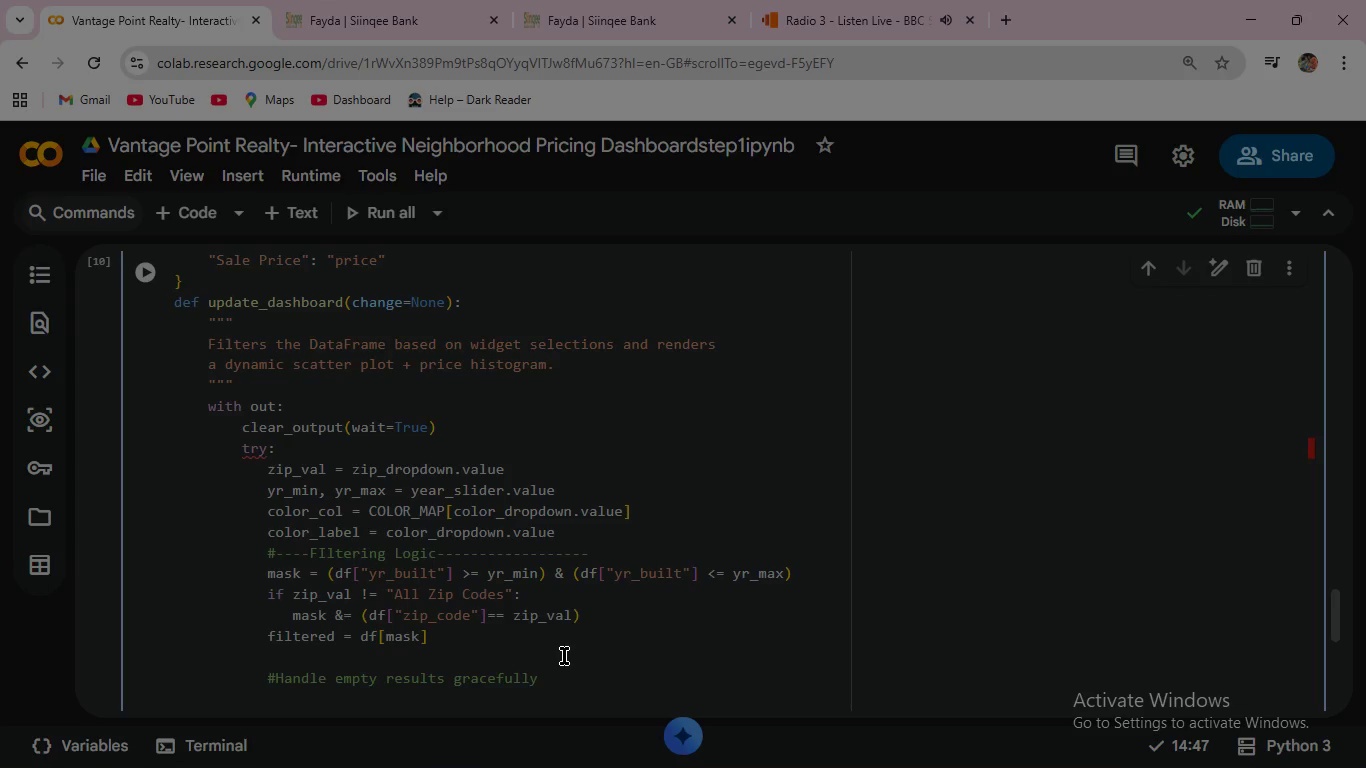 
key(Enter)
 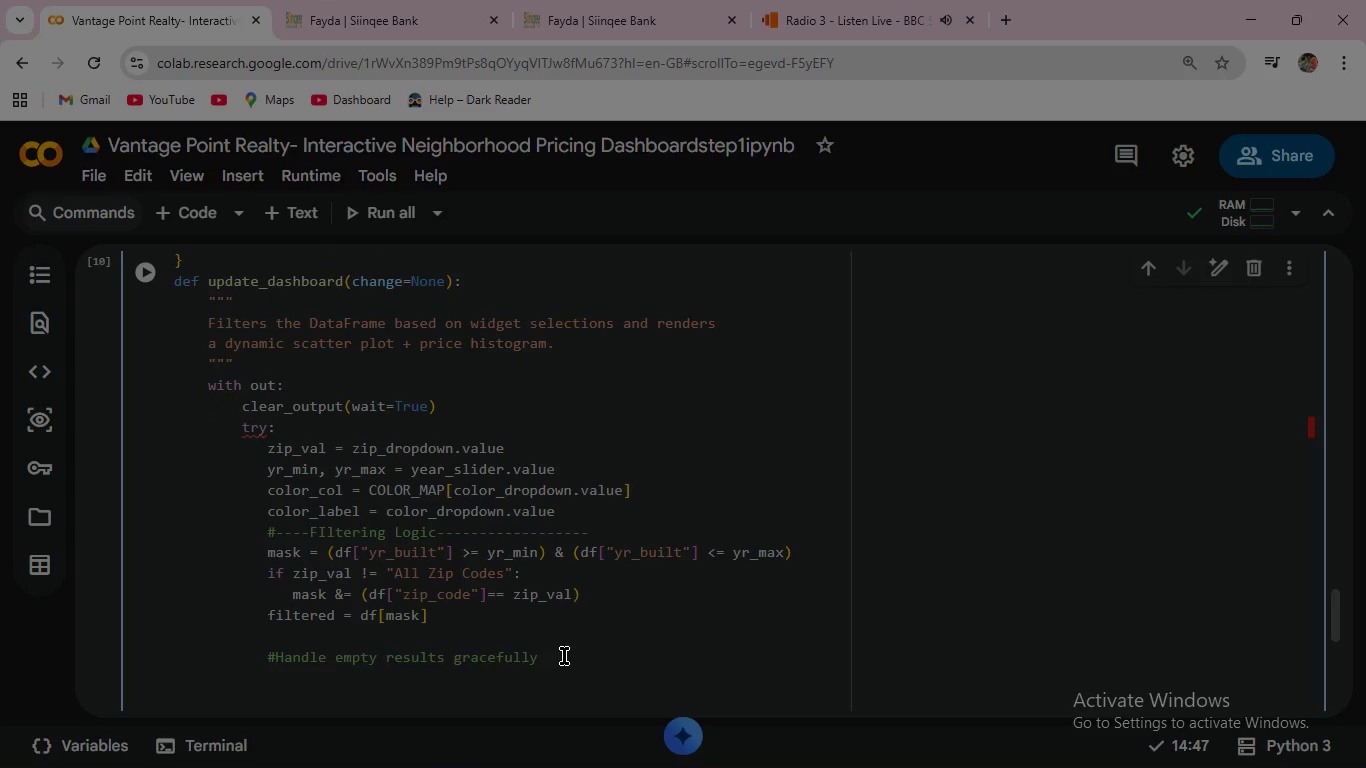 
wait(7.47)
 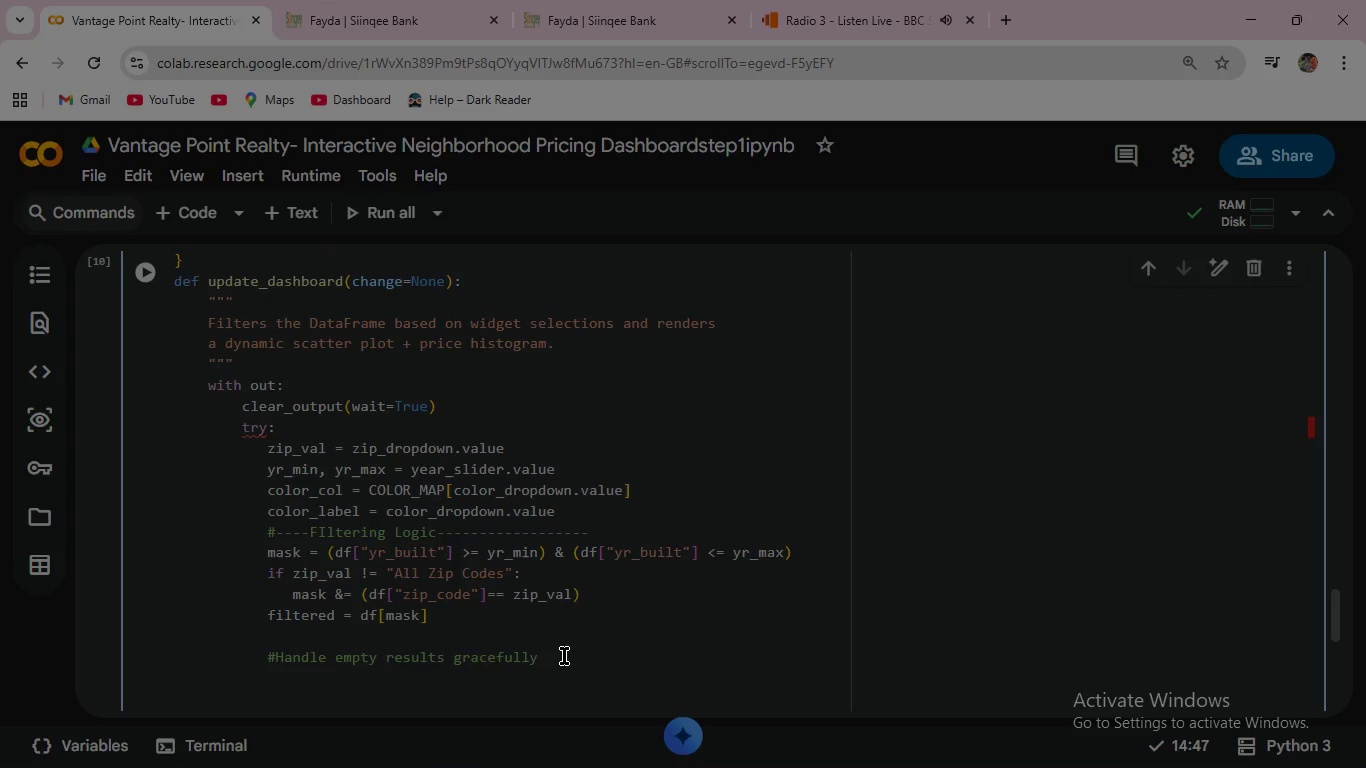 
type(if filt)
 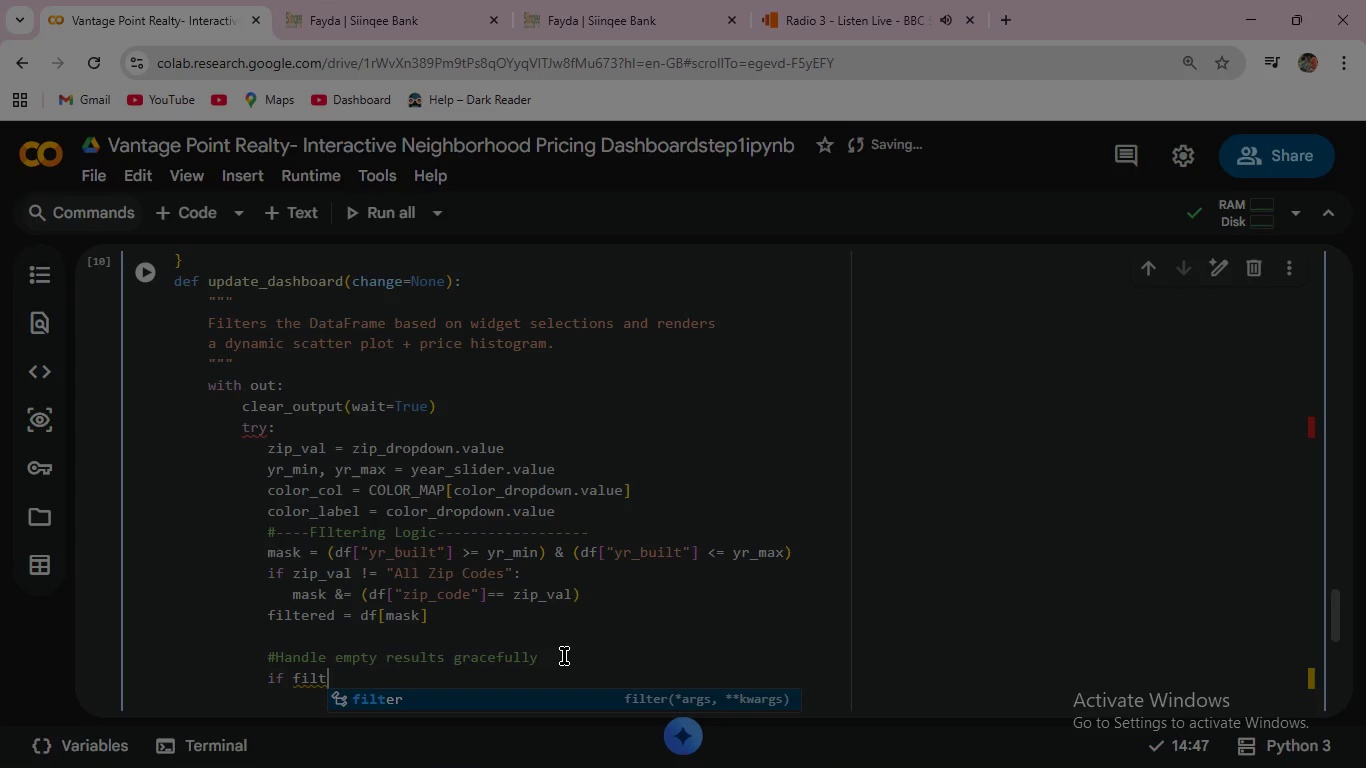 
type(eed)
 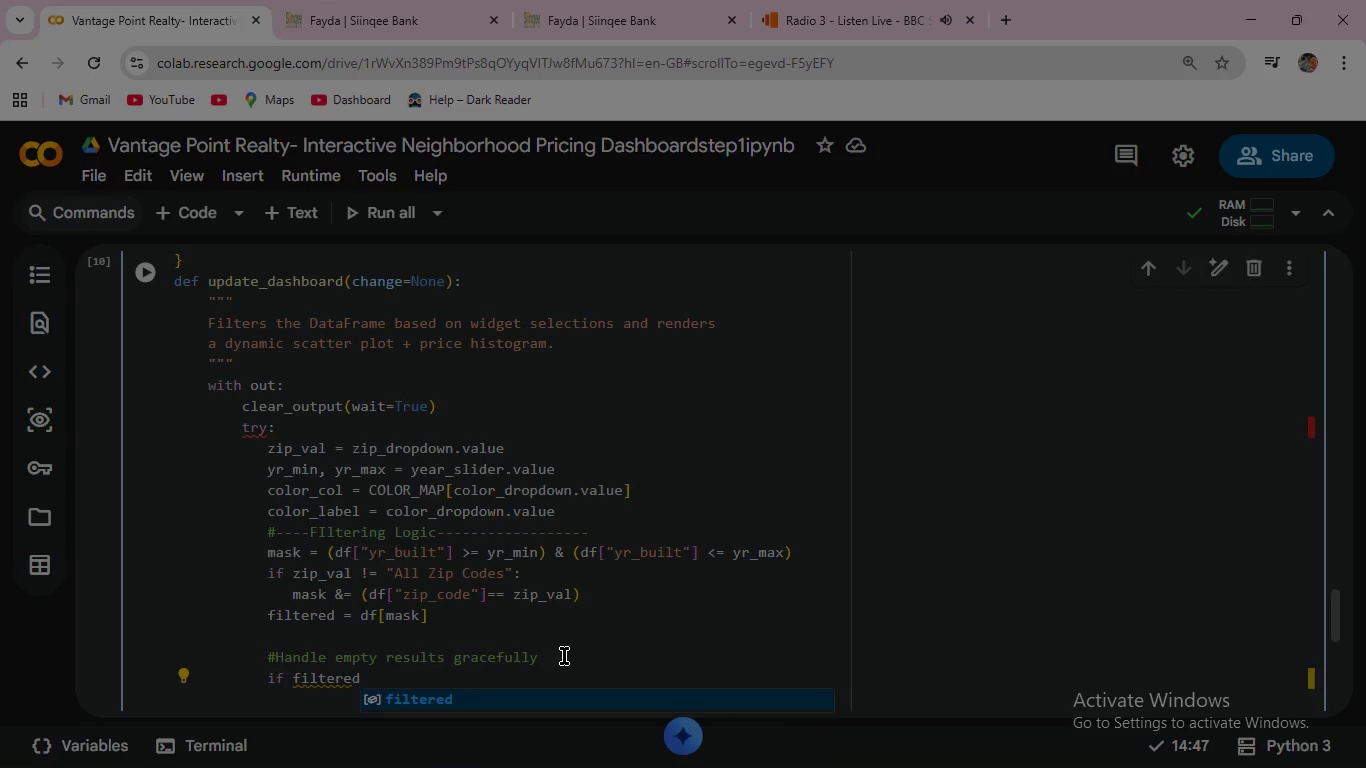 
type(.empty:)
 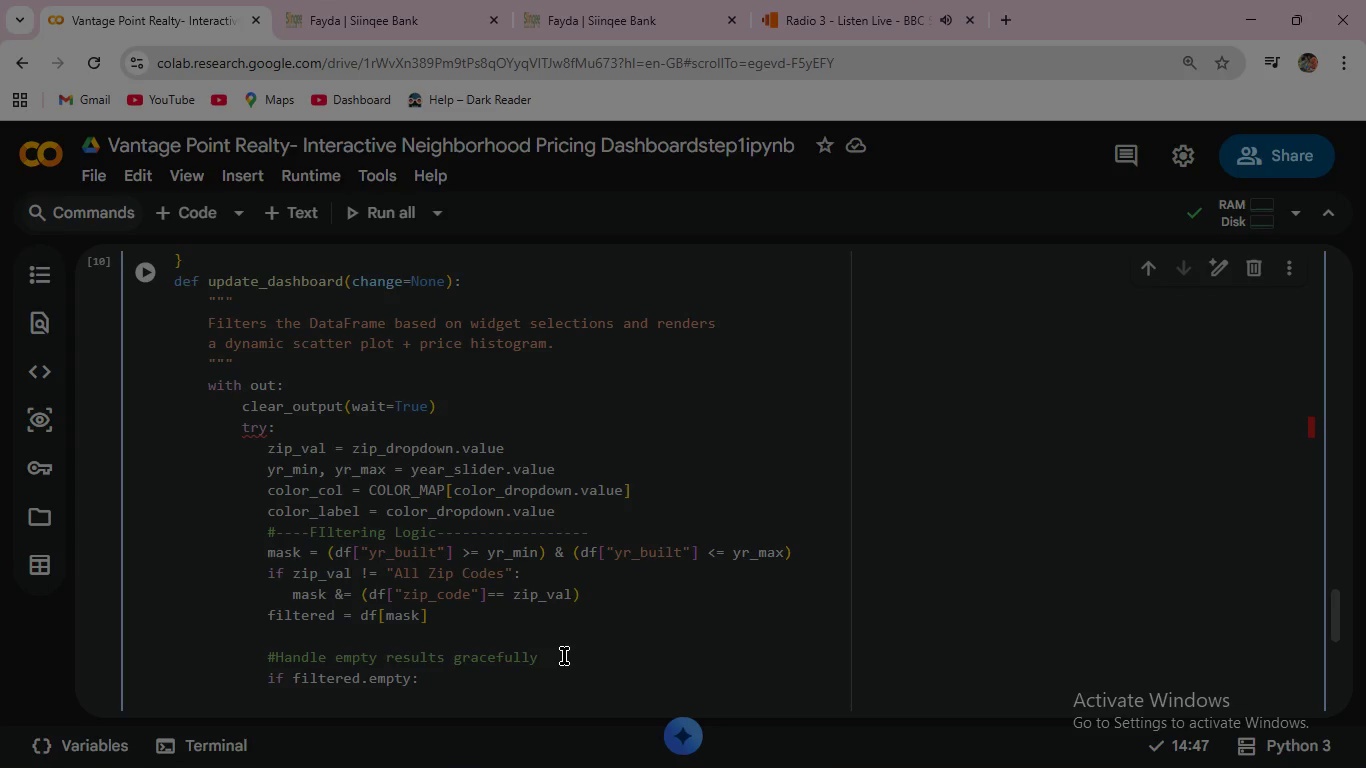 
key(Enter)
 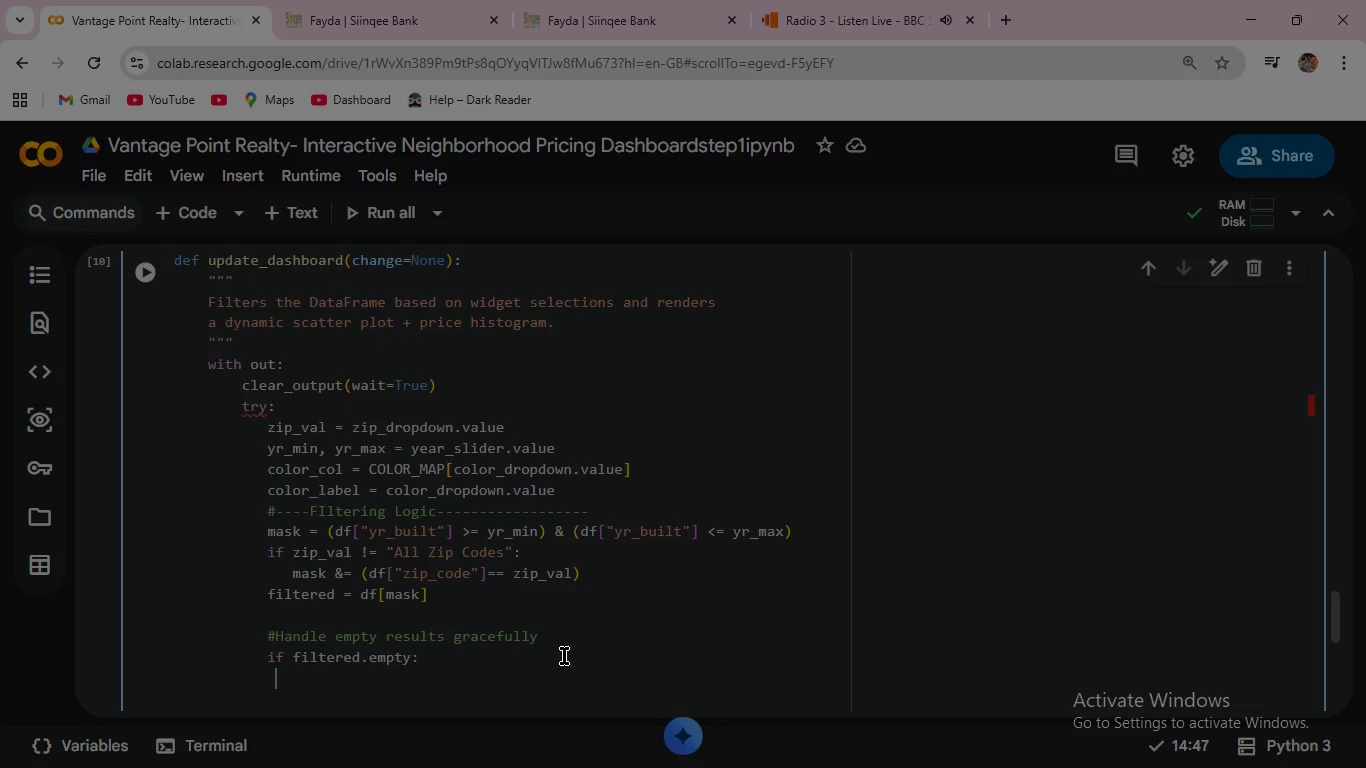 
type(  display(Htm)
key(Backspace)
key(Backspace)
type(TML9"<p style='color)
 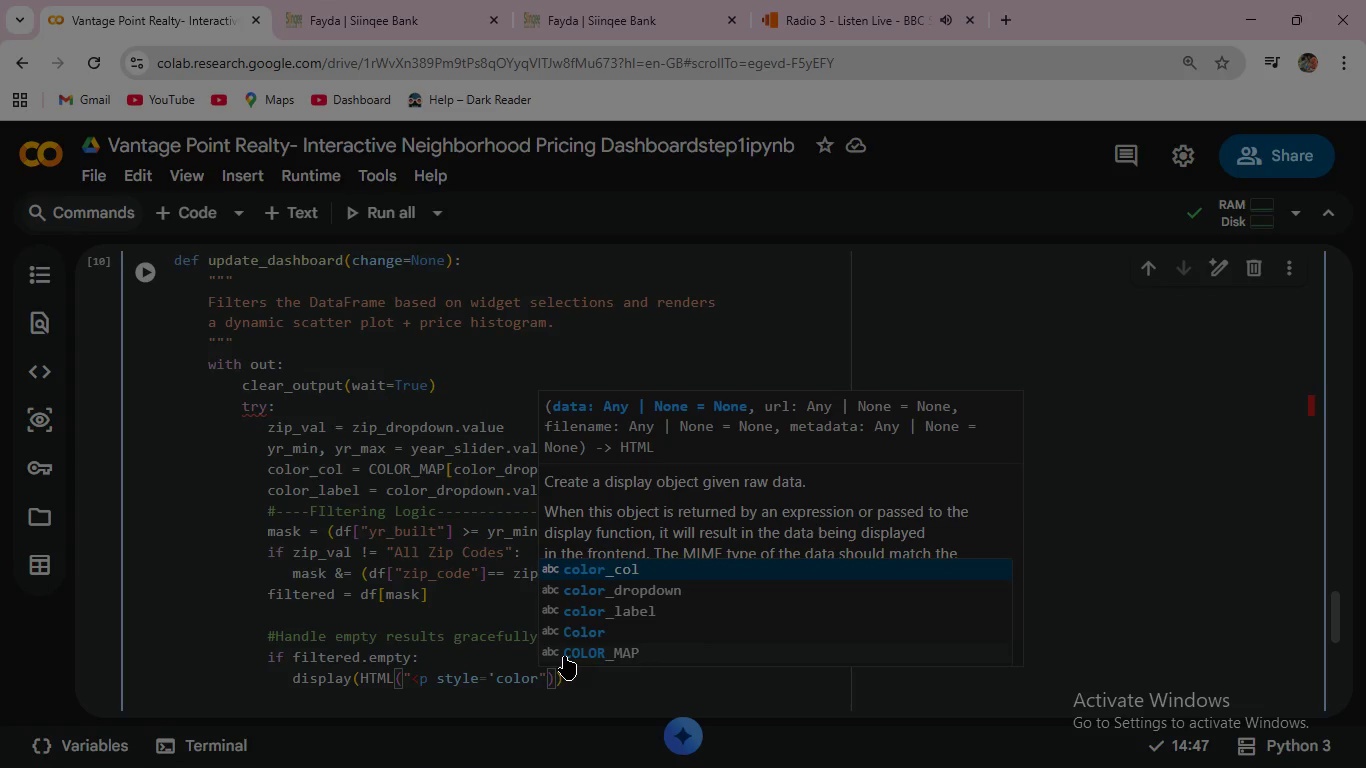 
type(: )
key(Backspace)
type(#c0392b;font-)
 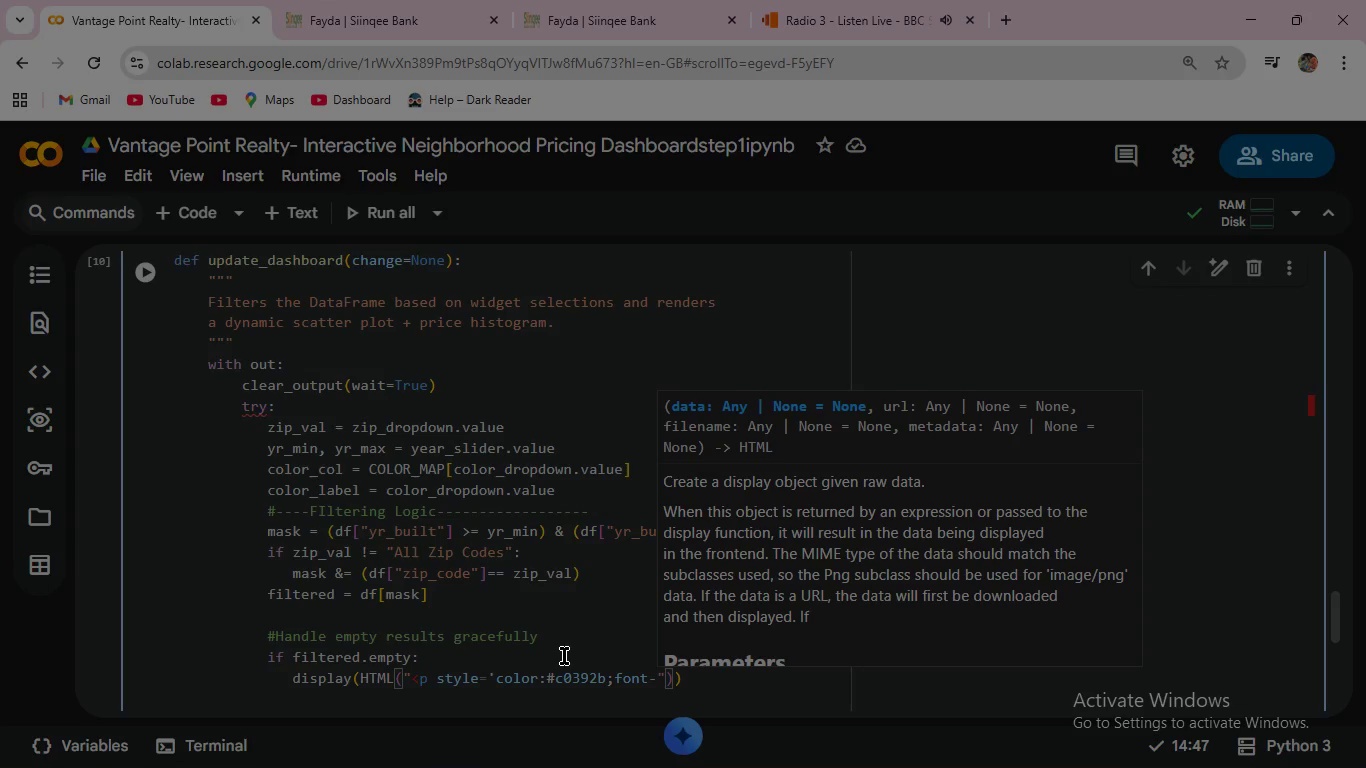 
type(weight:bold;')
 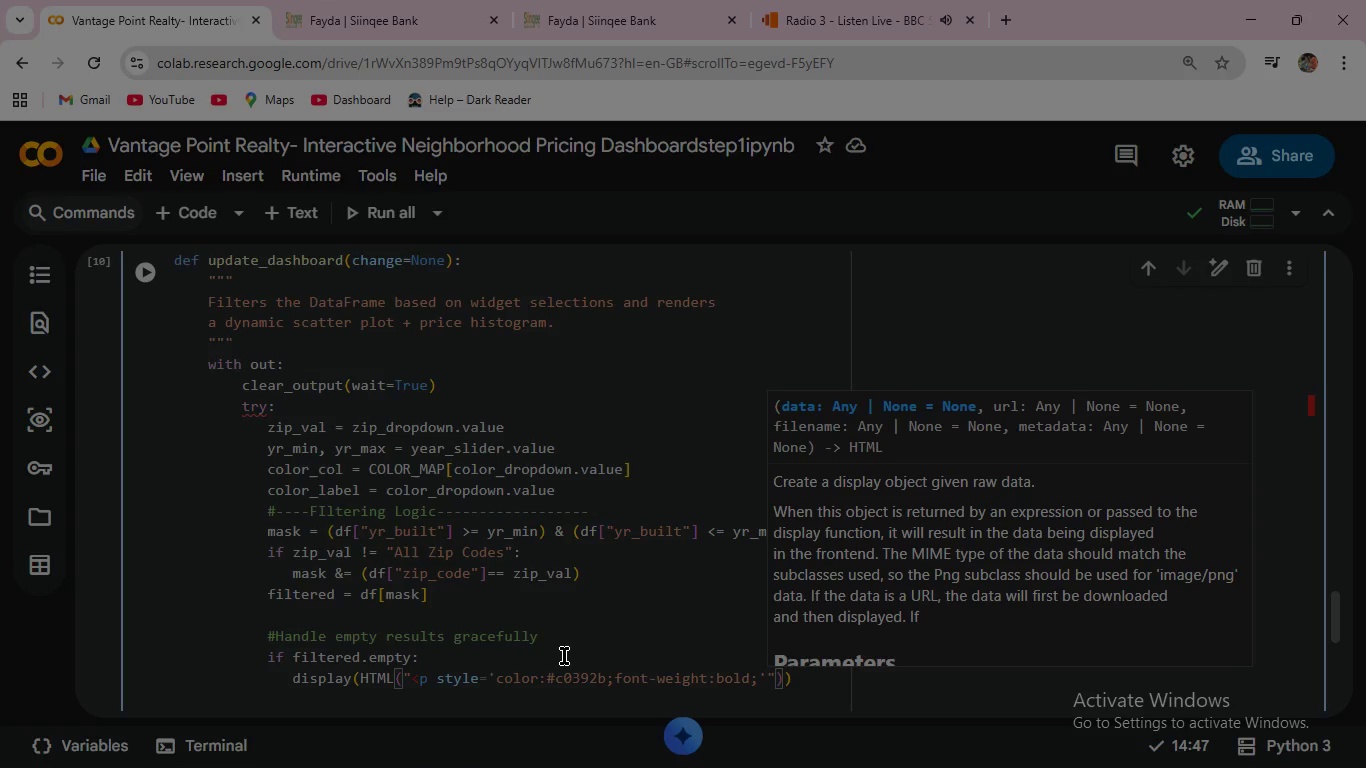 
wait(7.52)
 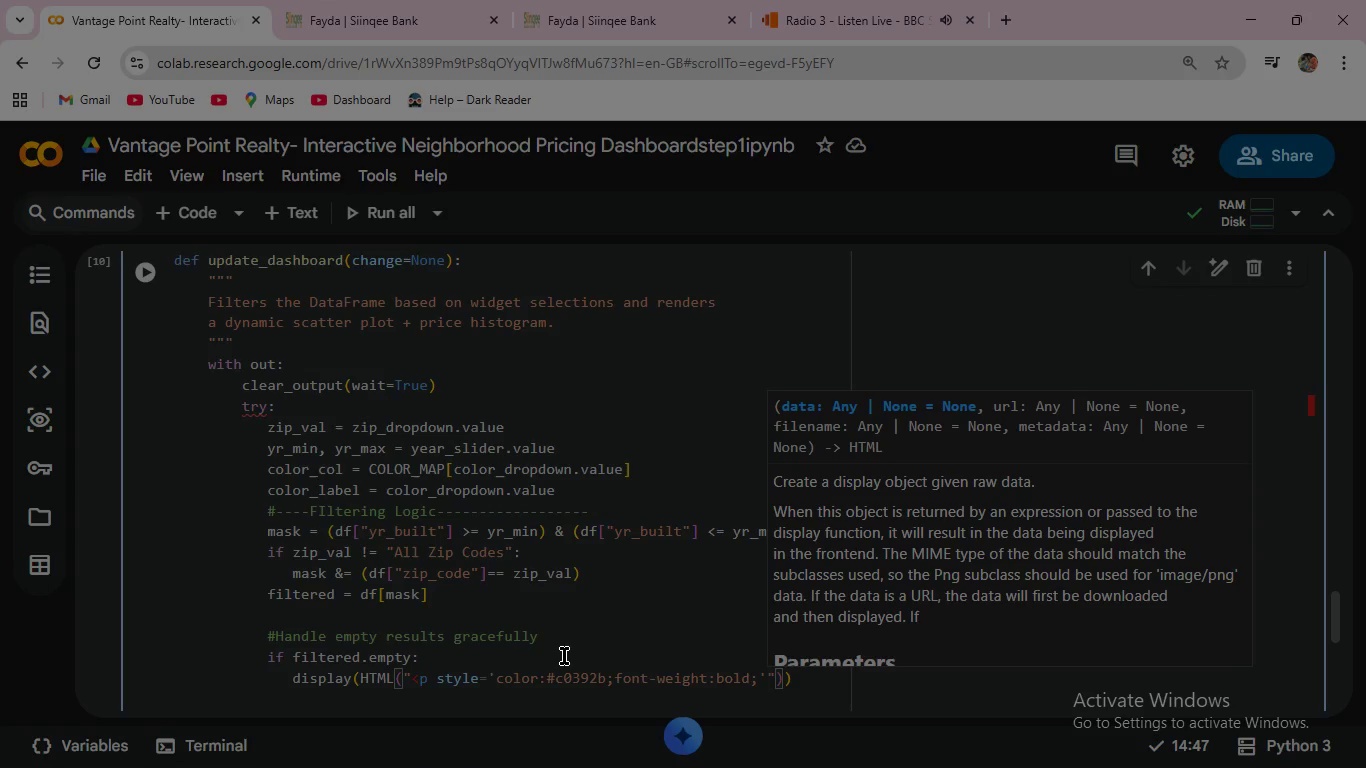 
key(Shift+Period)
 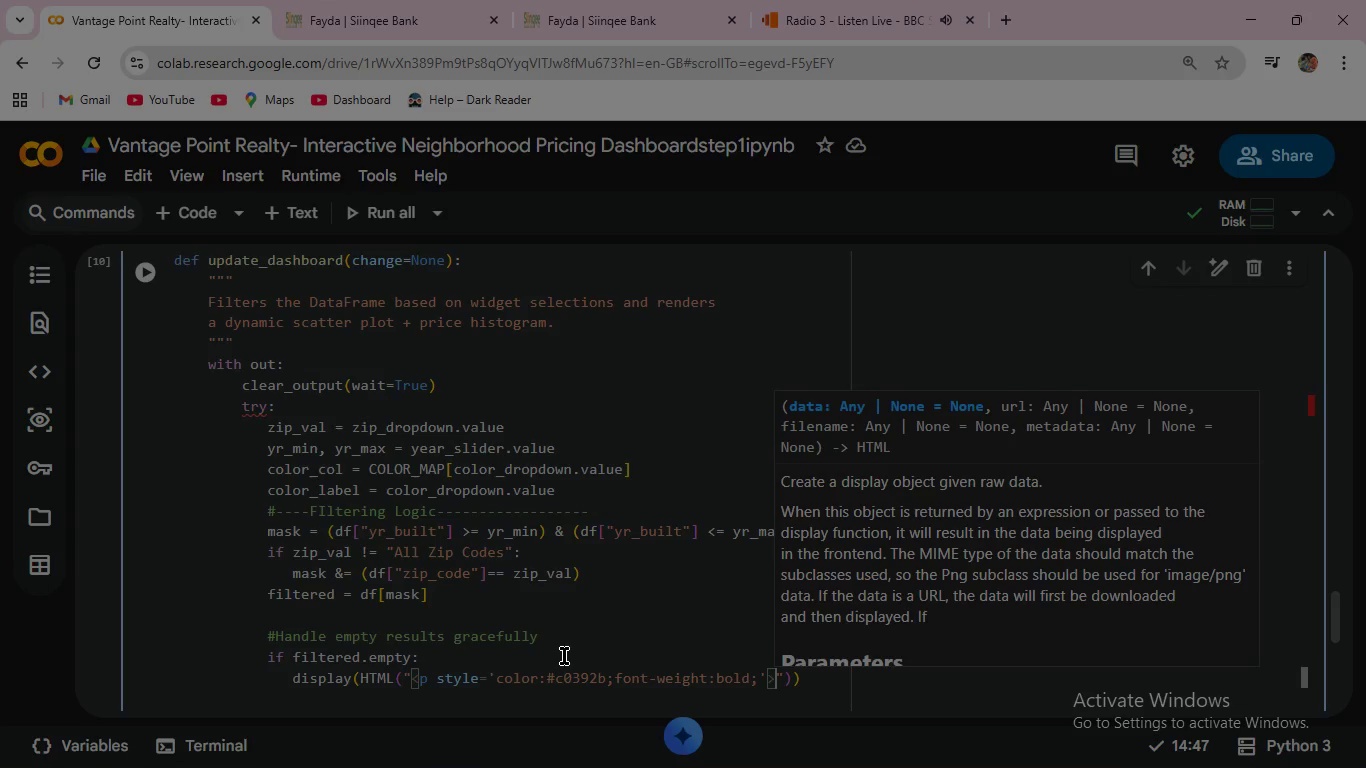 
type( No prope)
 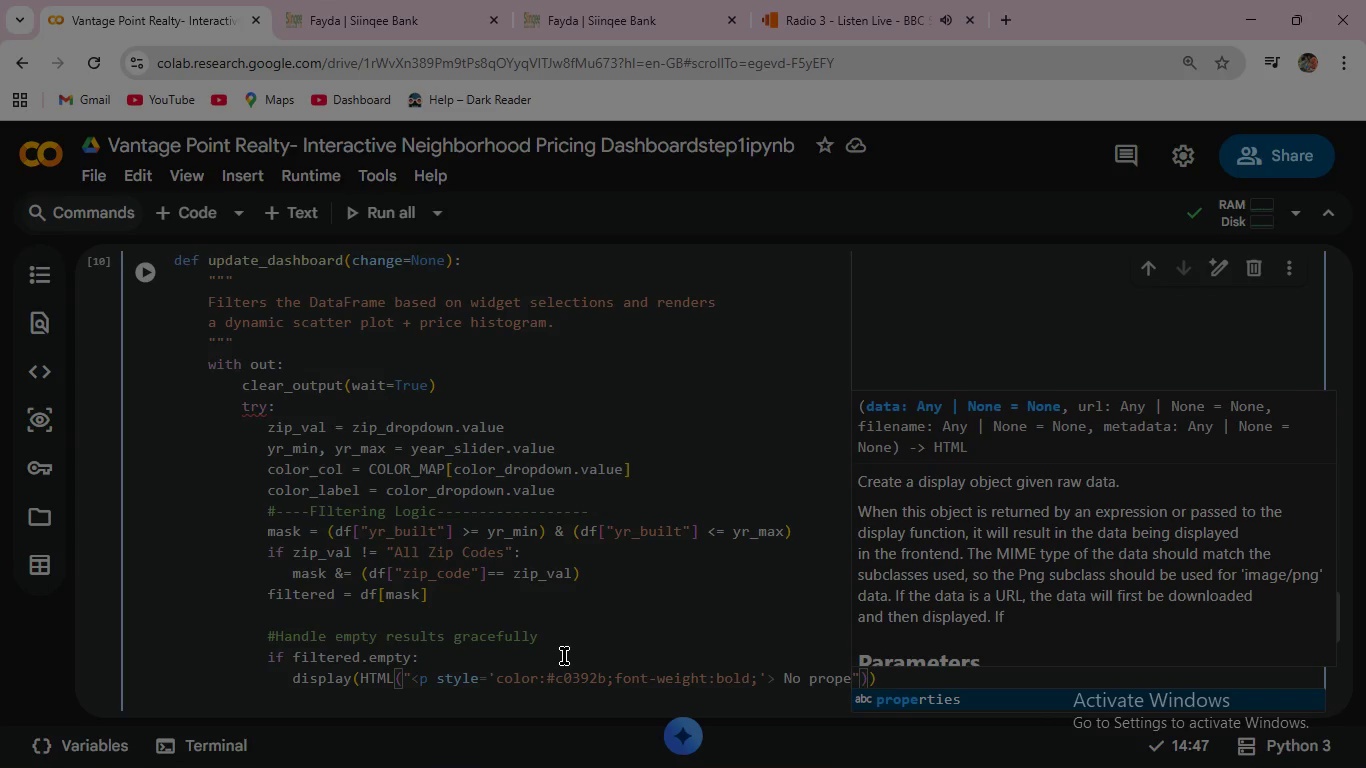 
key(Enter)
 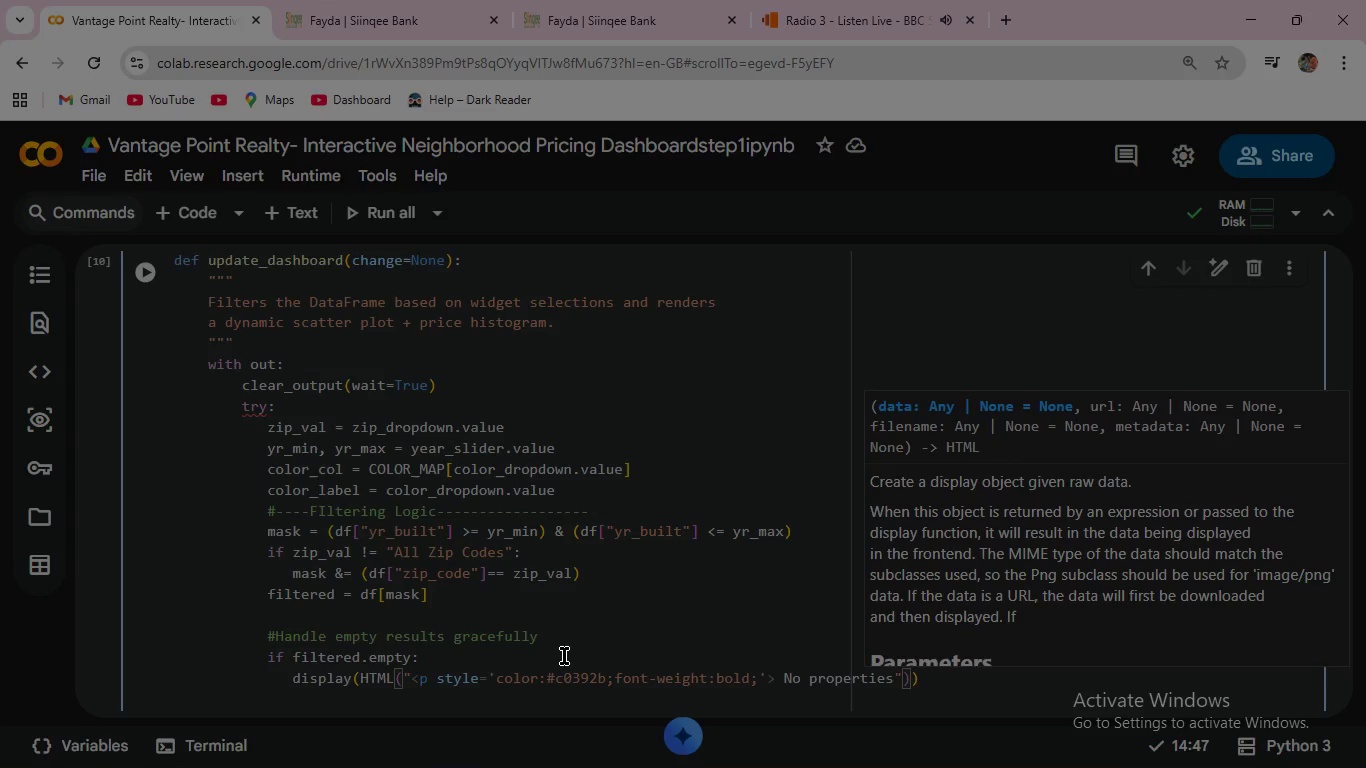 
wait(18.5)
 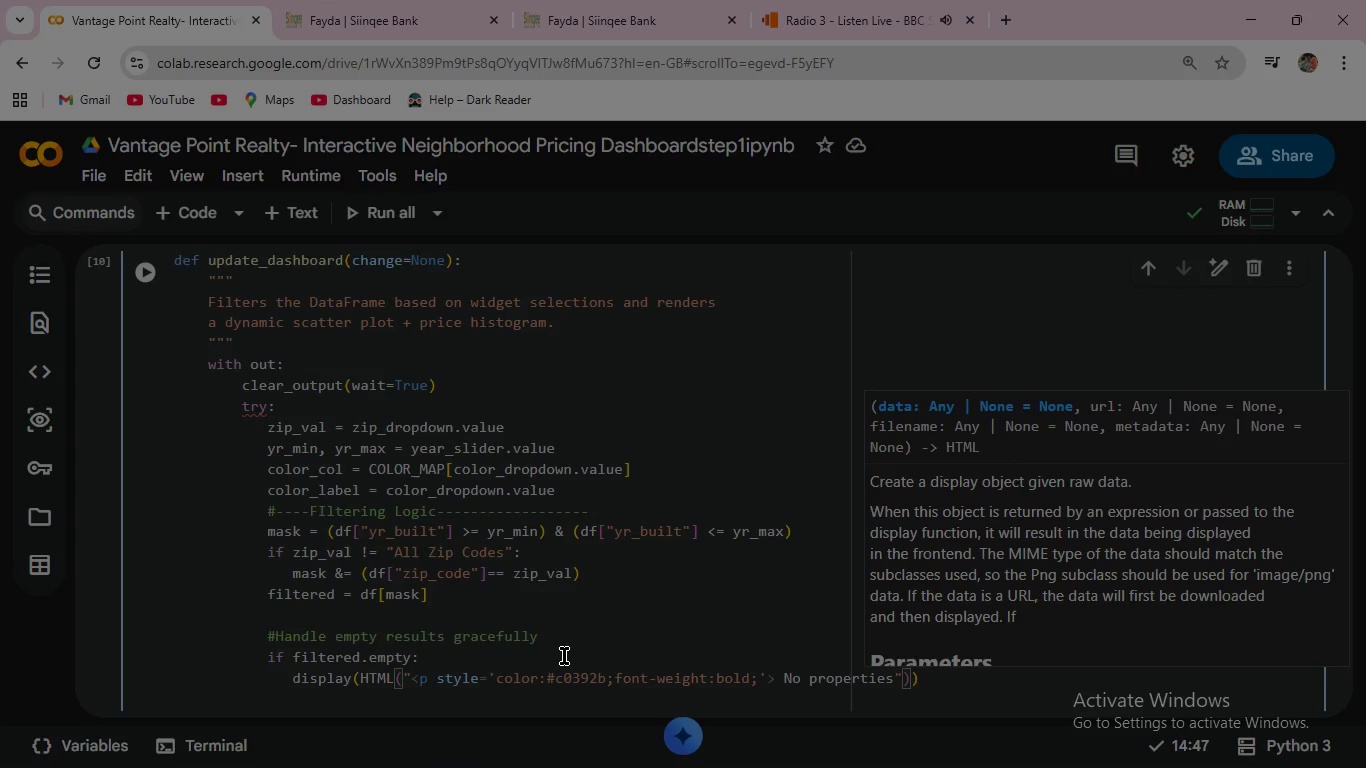 
type( mat)
 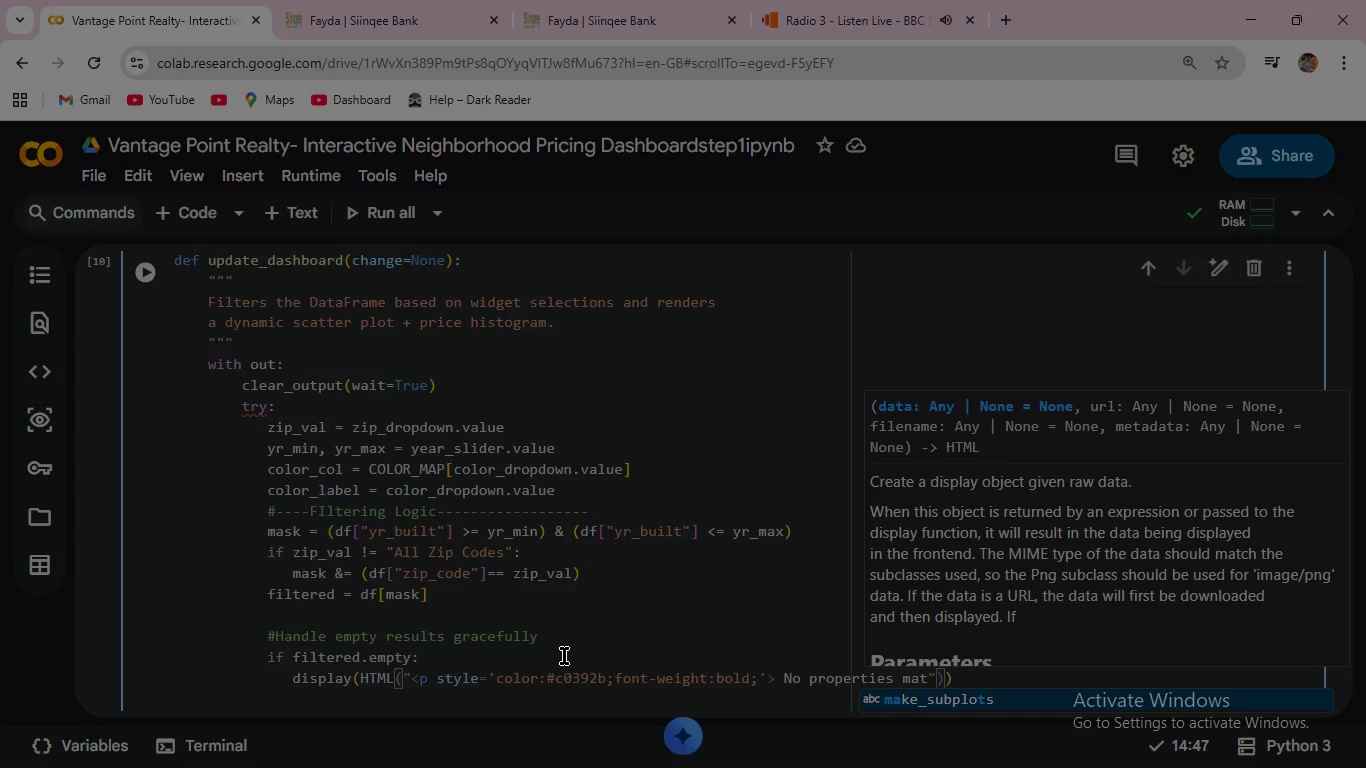 
type(ch )
 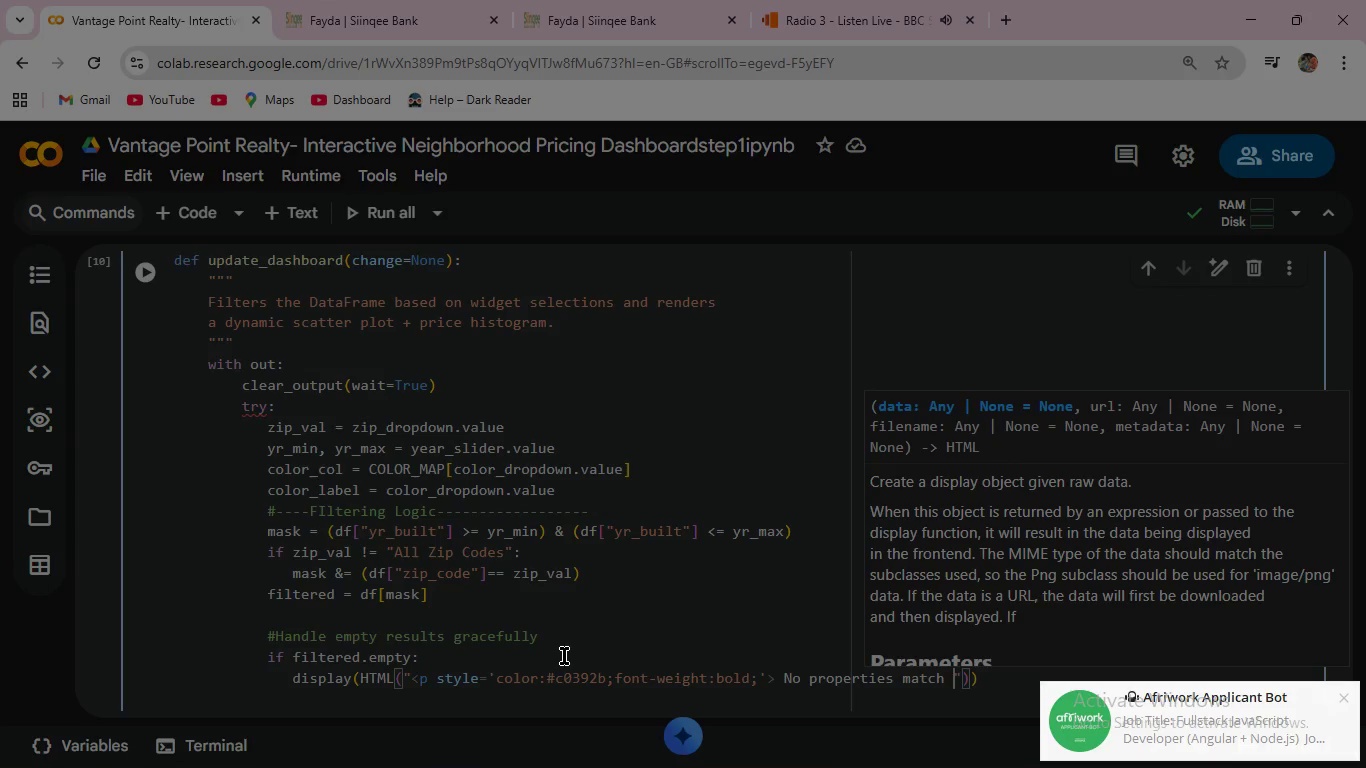 
wait(5.38)
 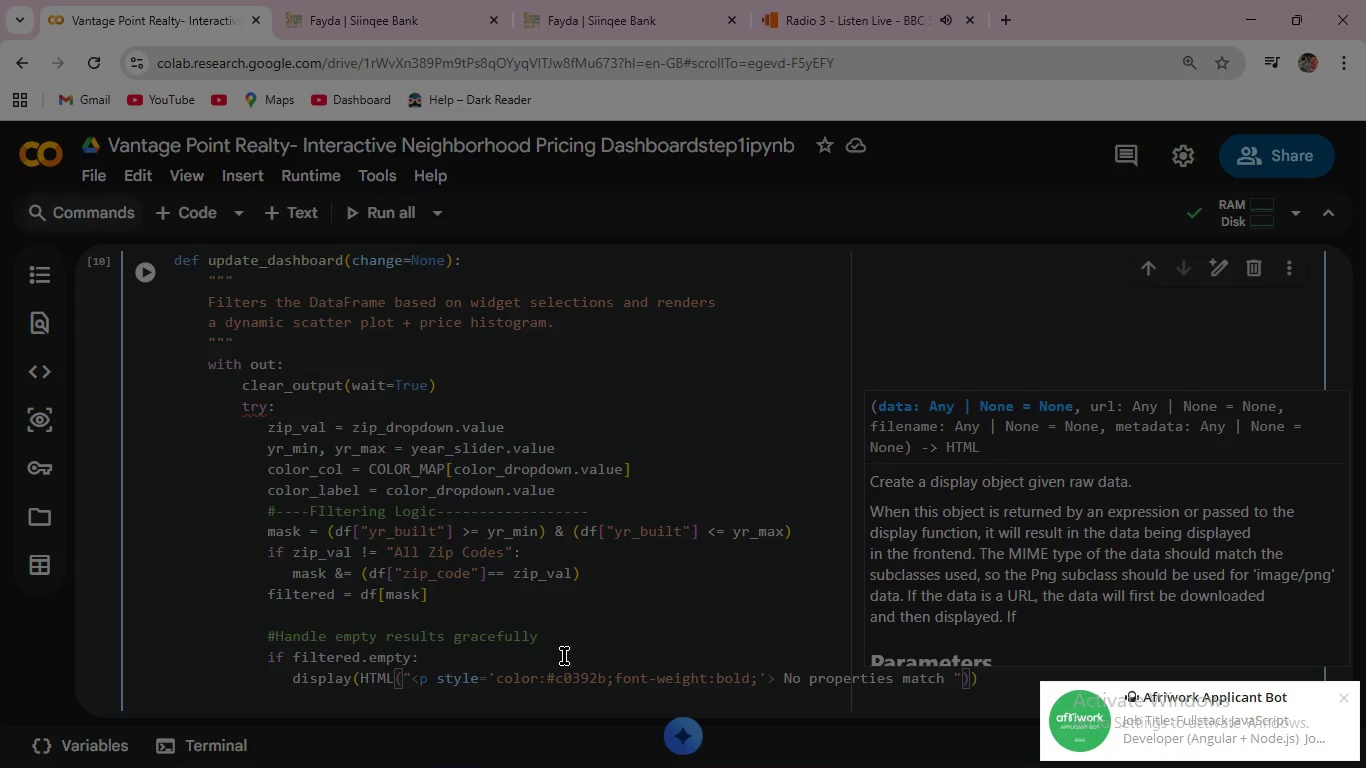 
type(your)
 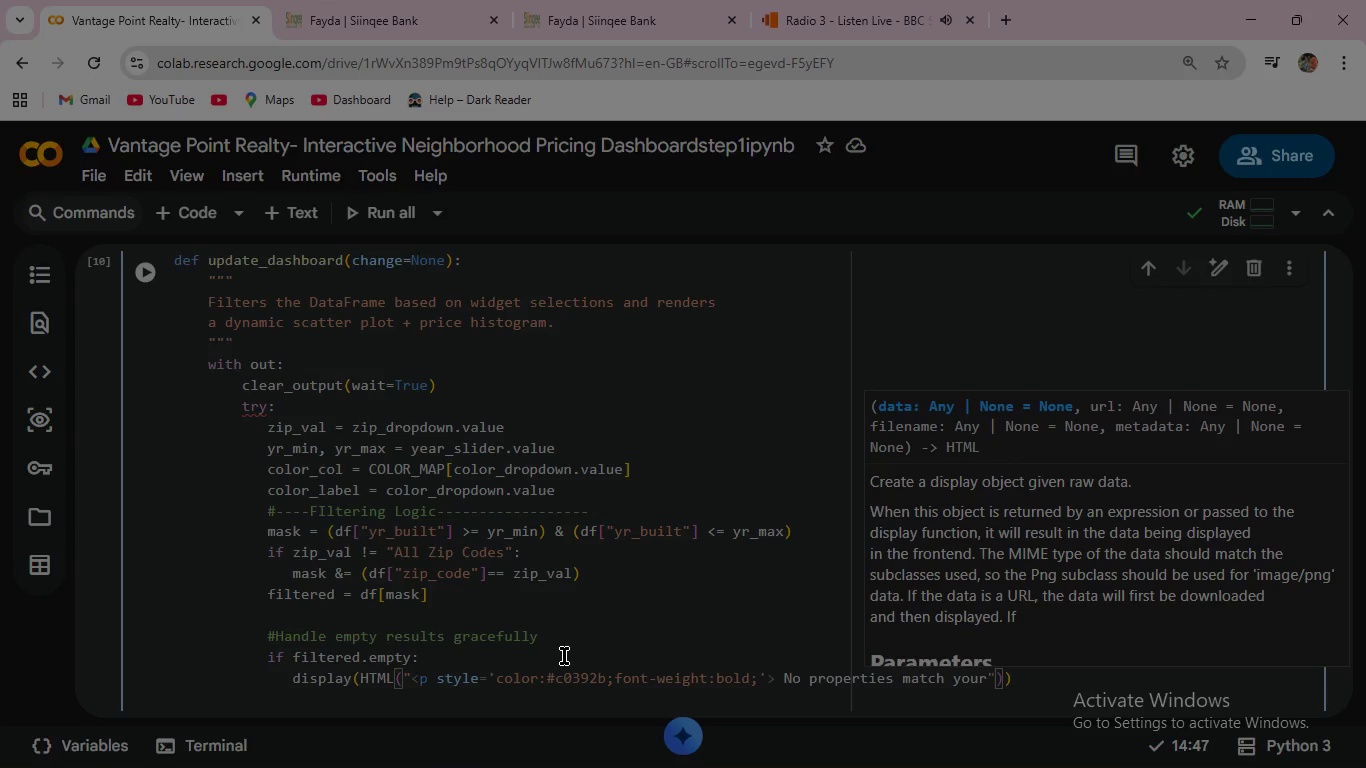 
wait(6.0)
 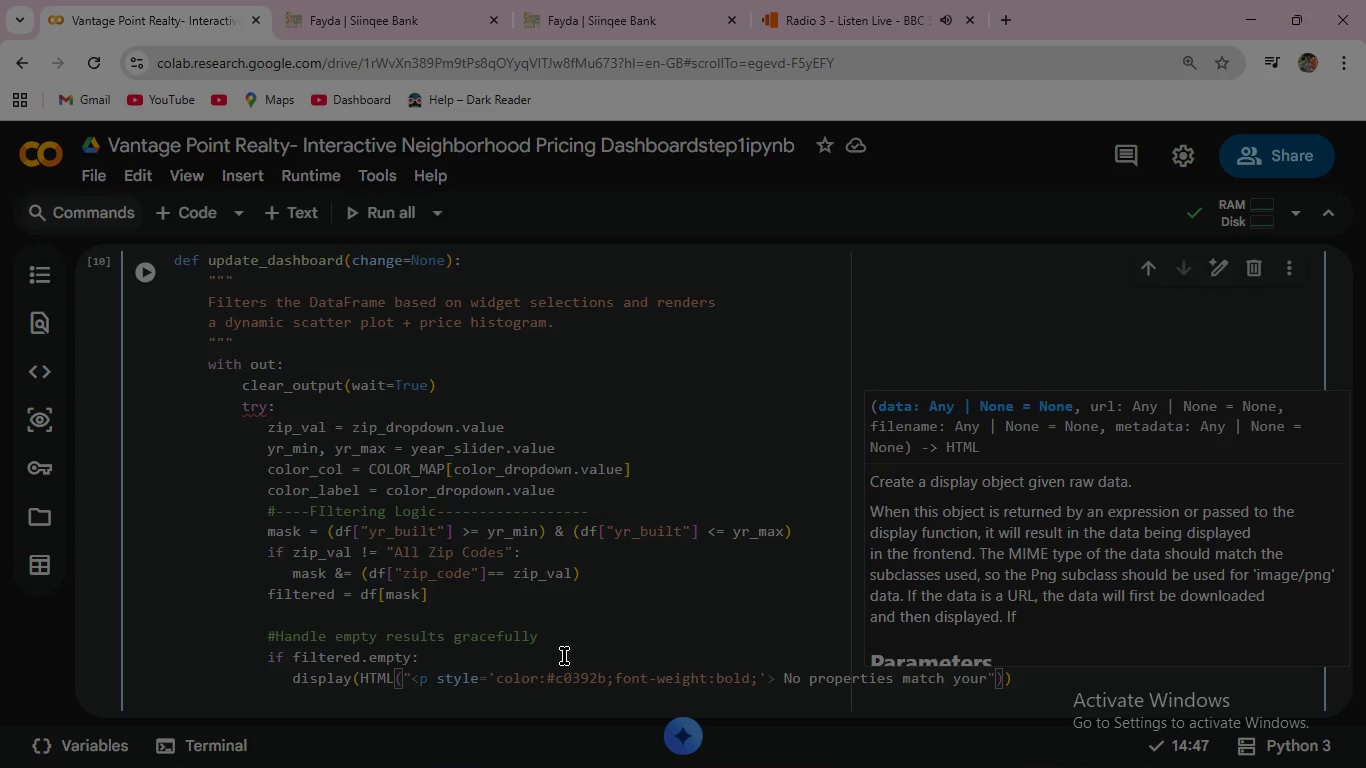 
type( filter)
 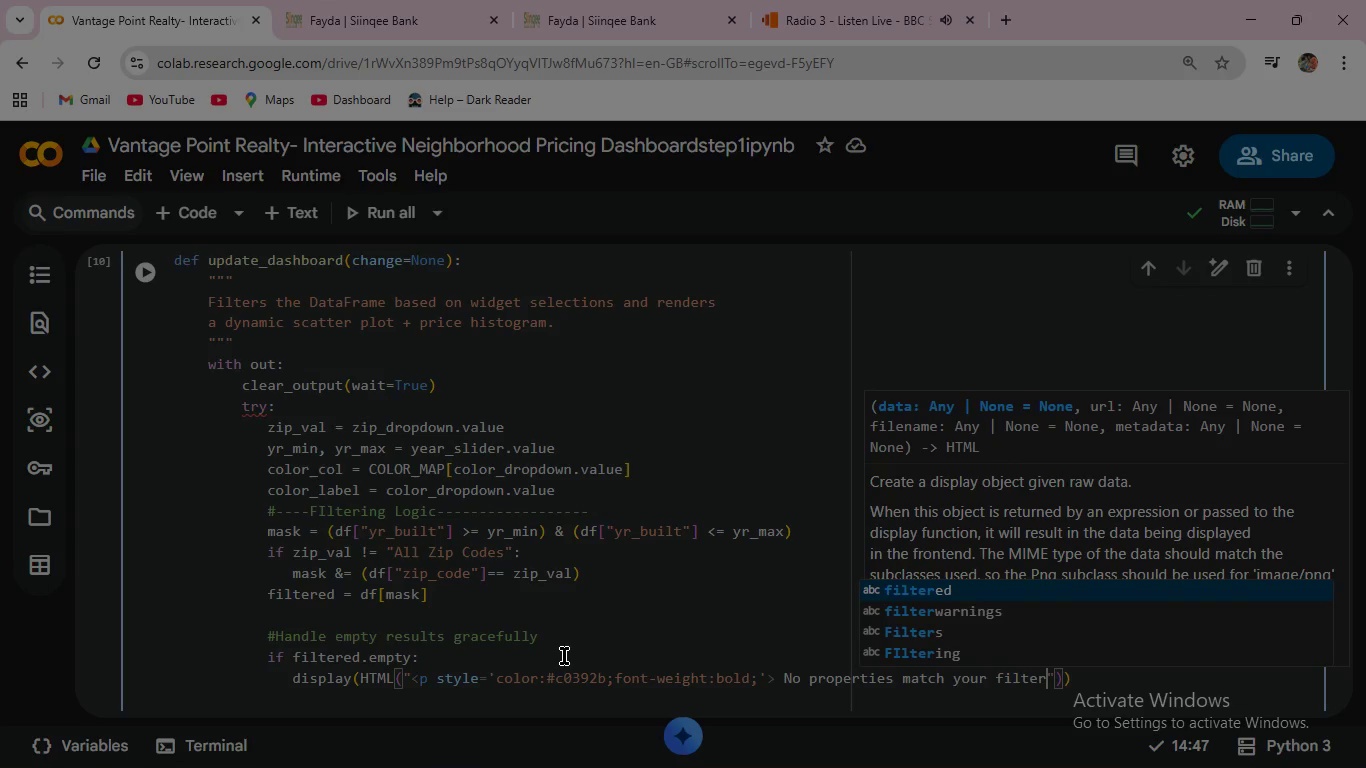 
key(S)
 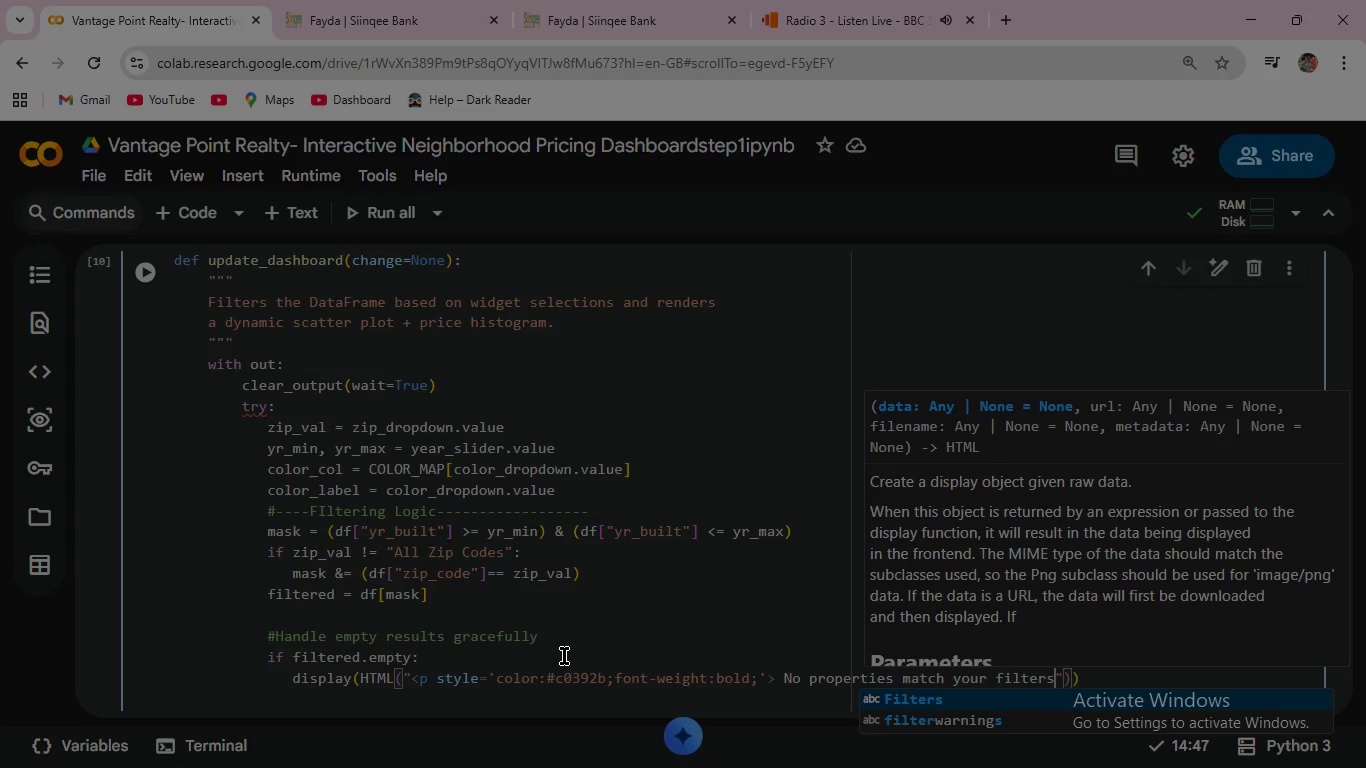 
wait(5.48)
 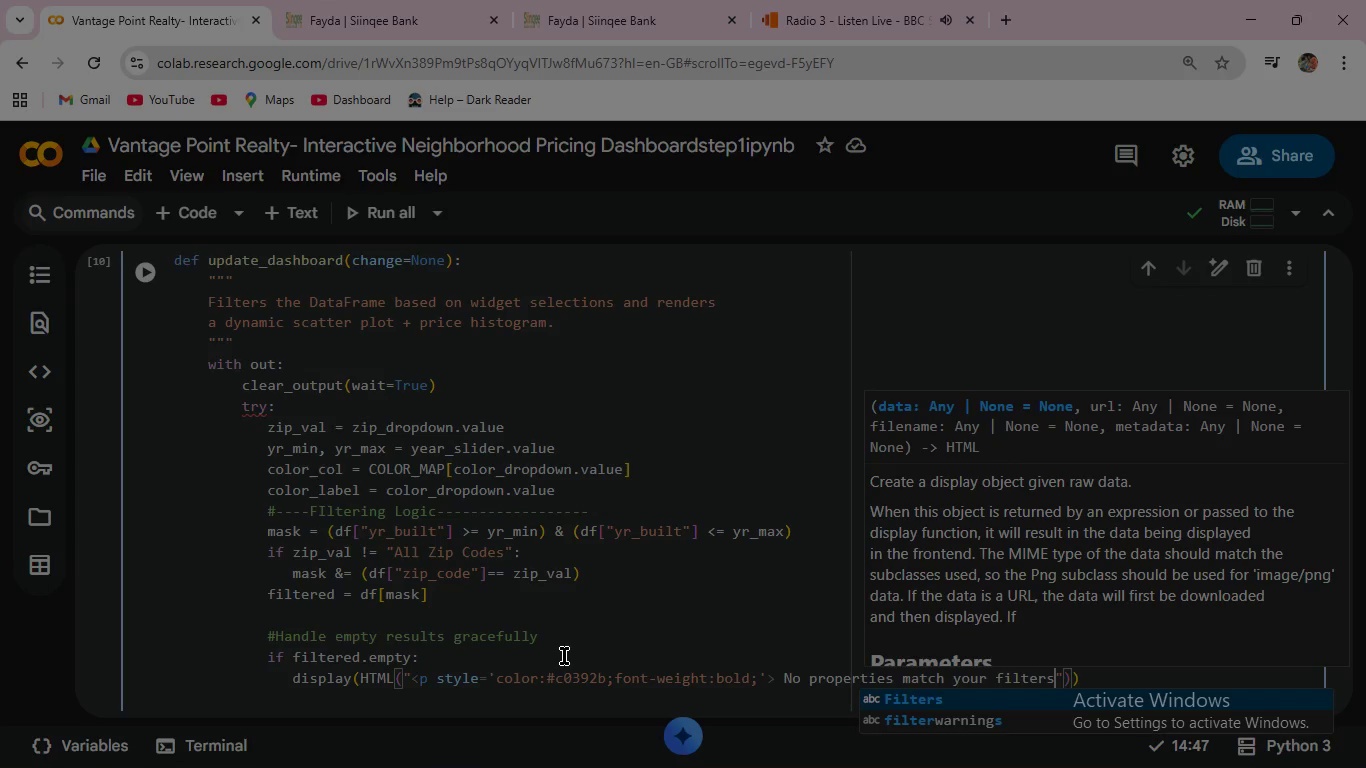 
type(. Adjust the year)
 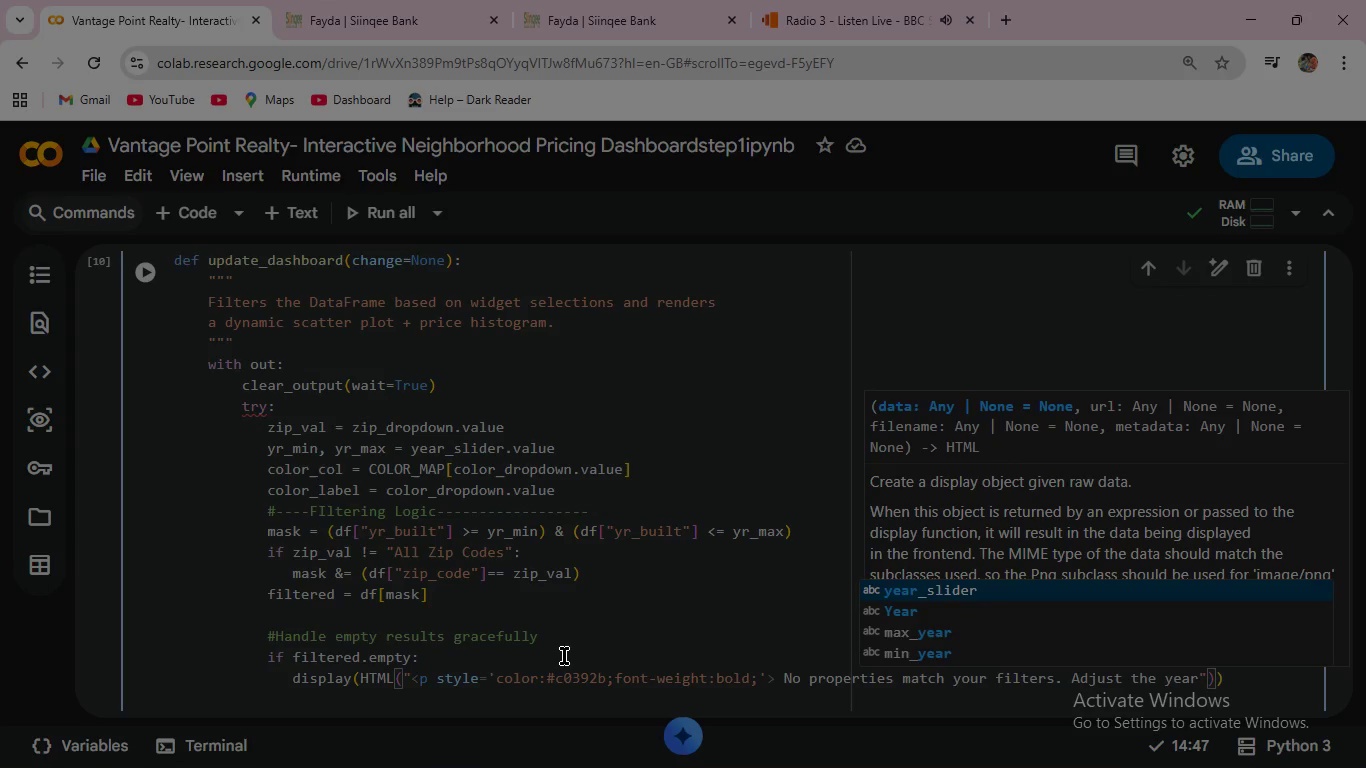 
type( range or zip code. </p>)
 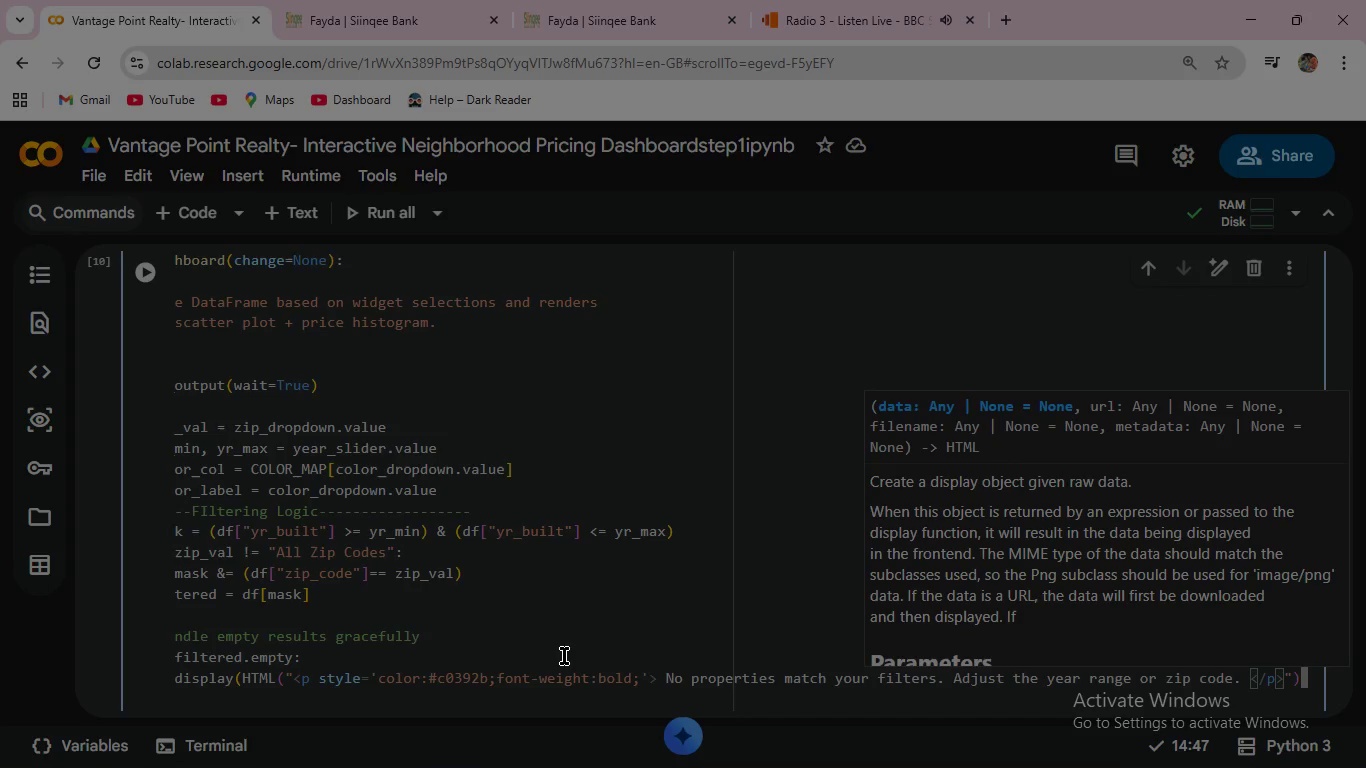 
wait(13.88)
 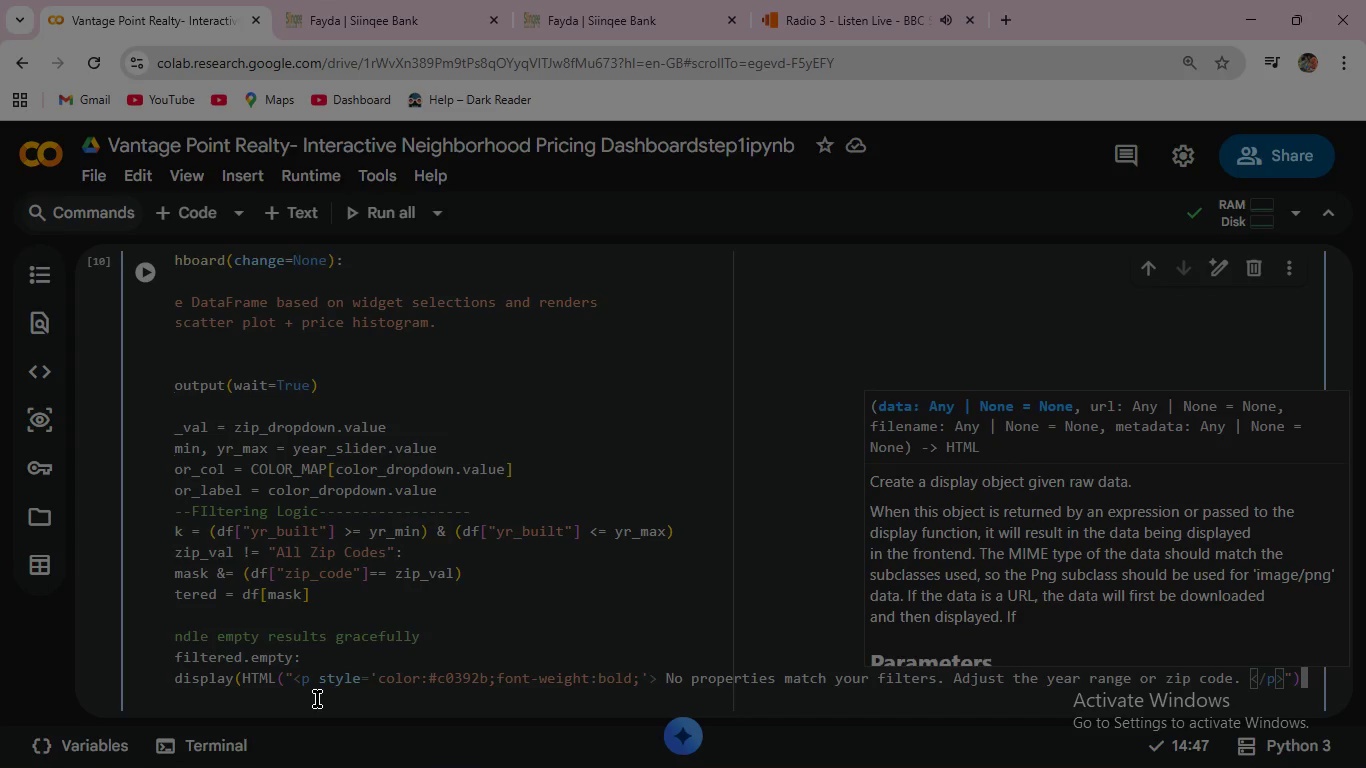 
scroll: coordinate [357, 690], scroll_direction: down, amount: 1.0
 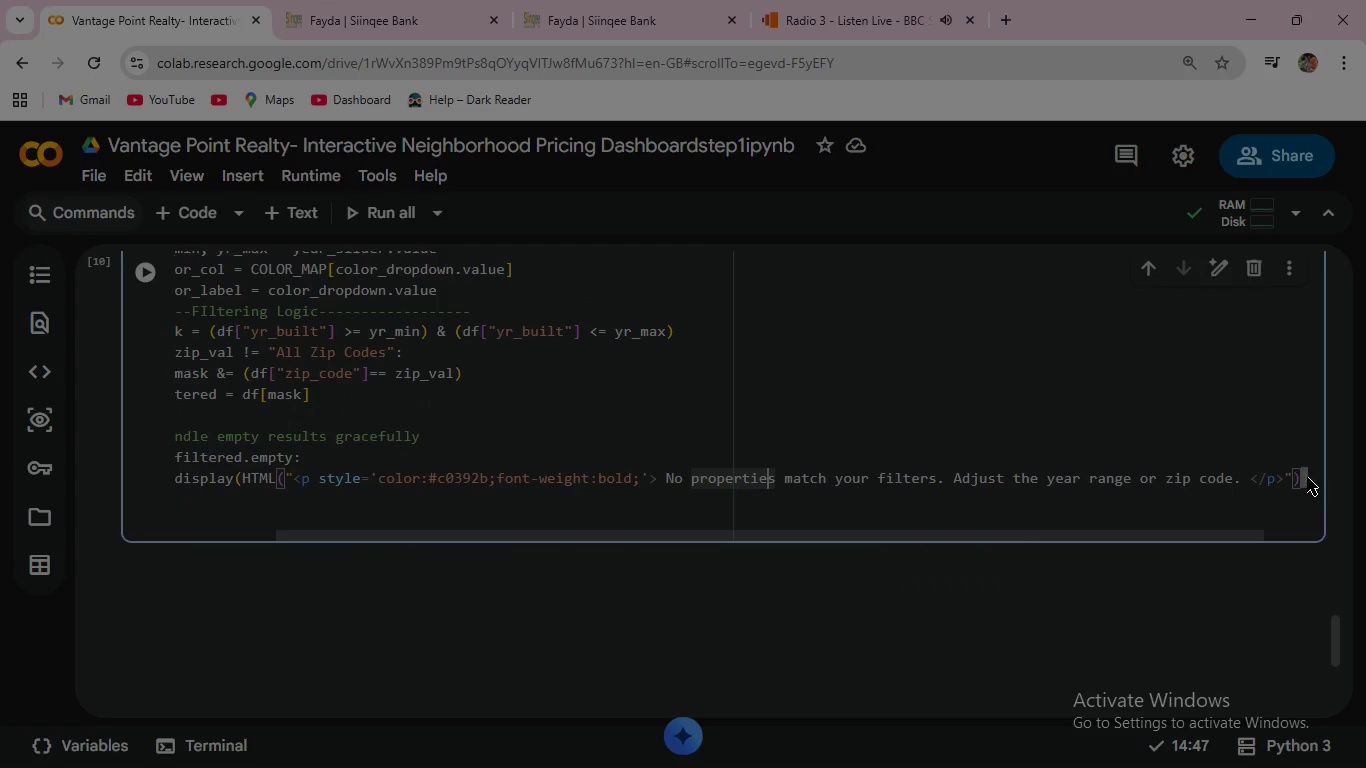 
wait(5.2)
 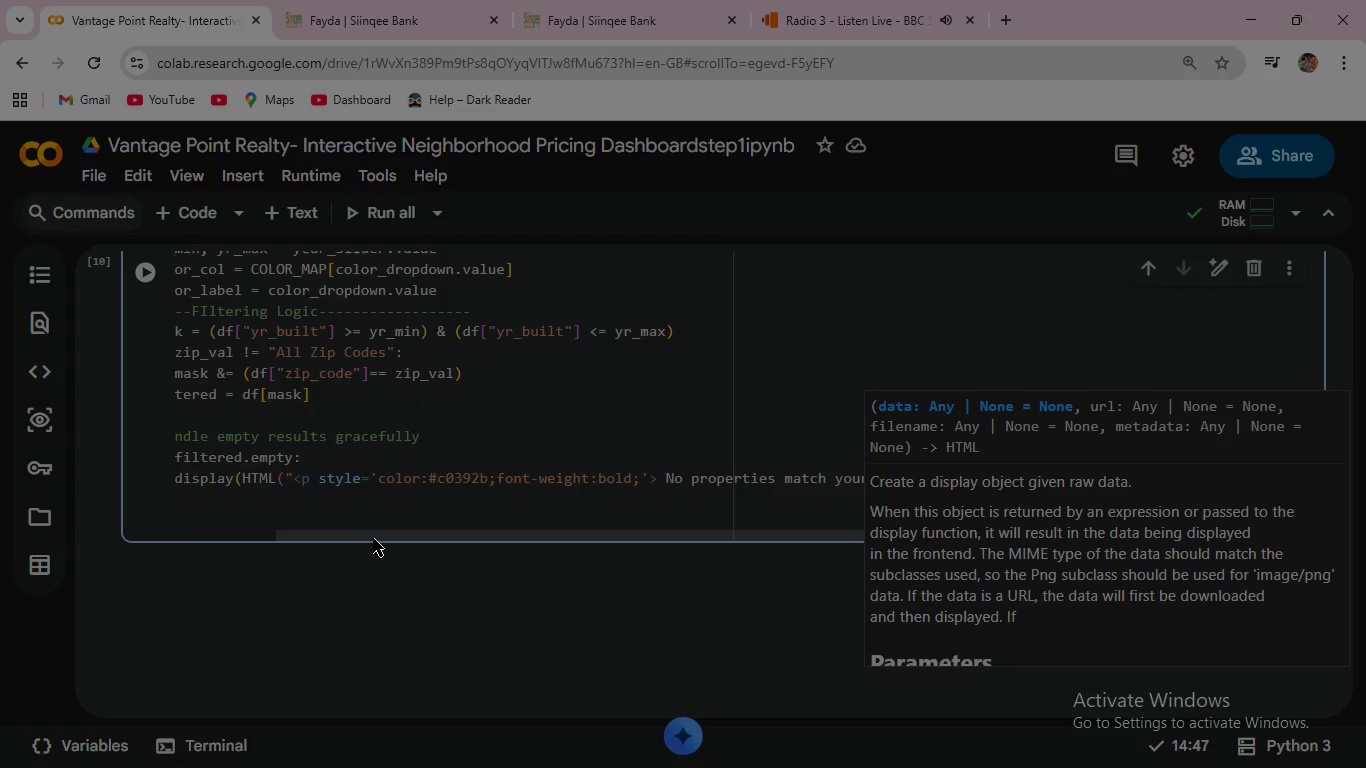 
left_click([1312, 473])
 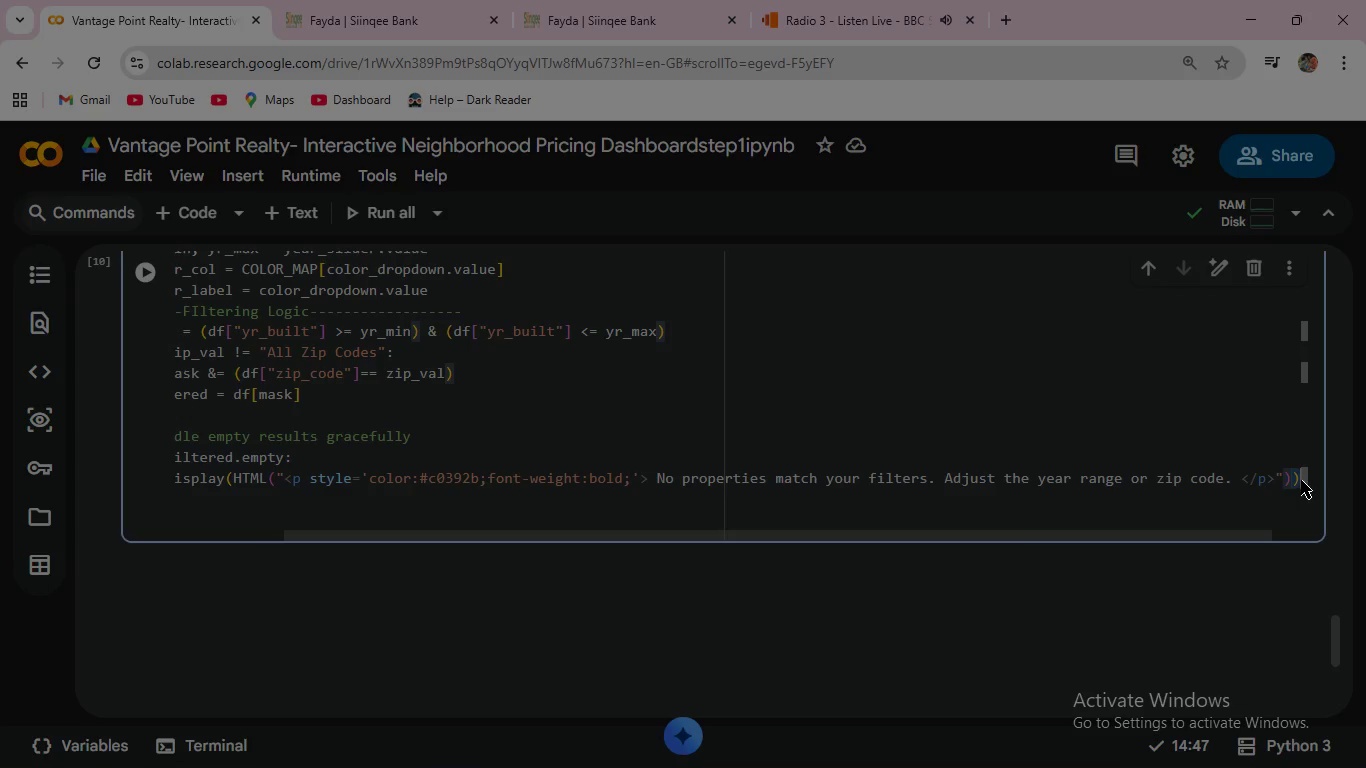 
left_click([1299, 472])
 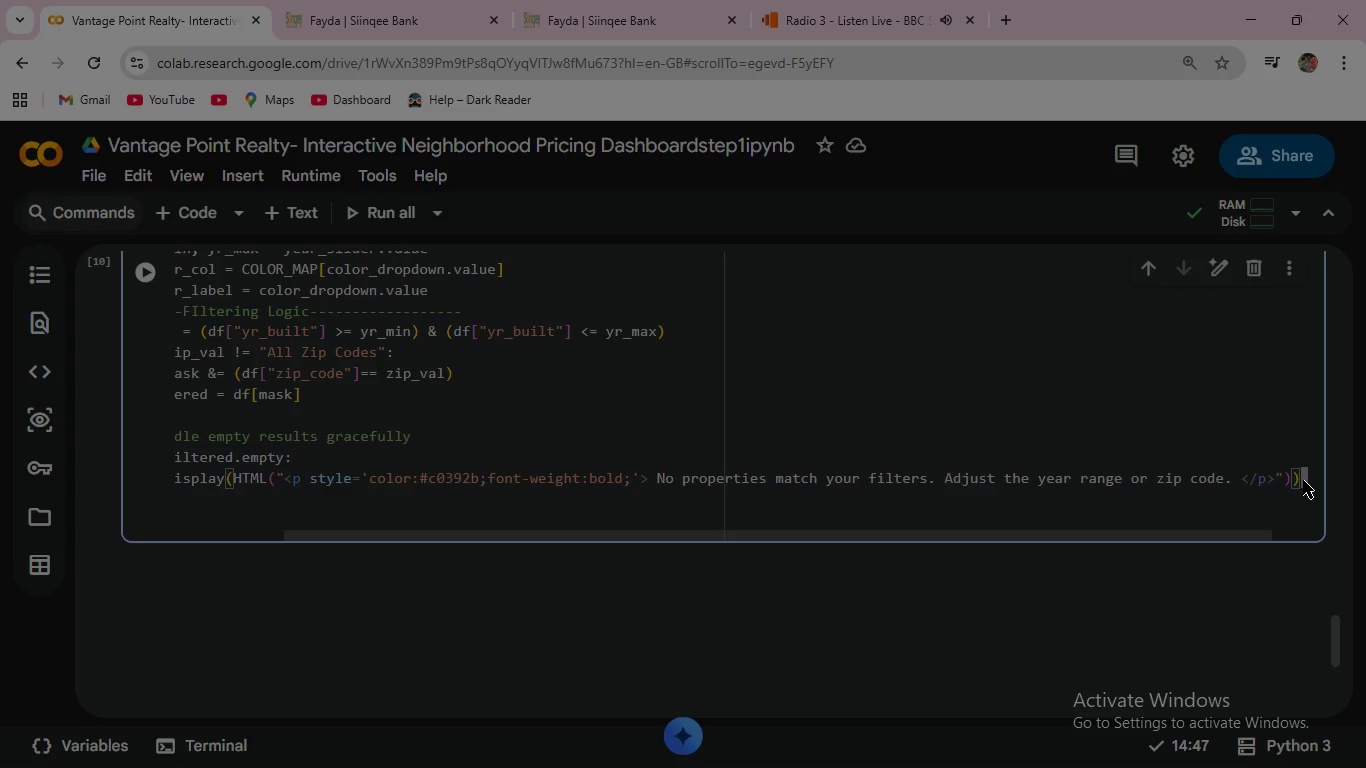 
key(Shift+Enter)
 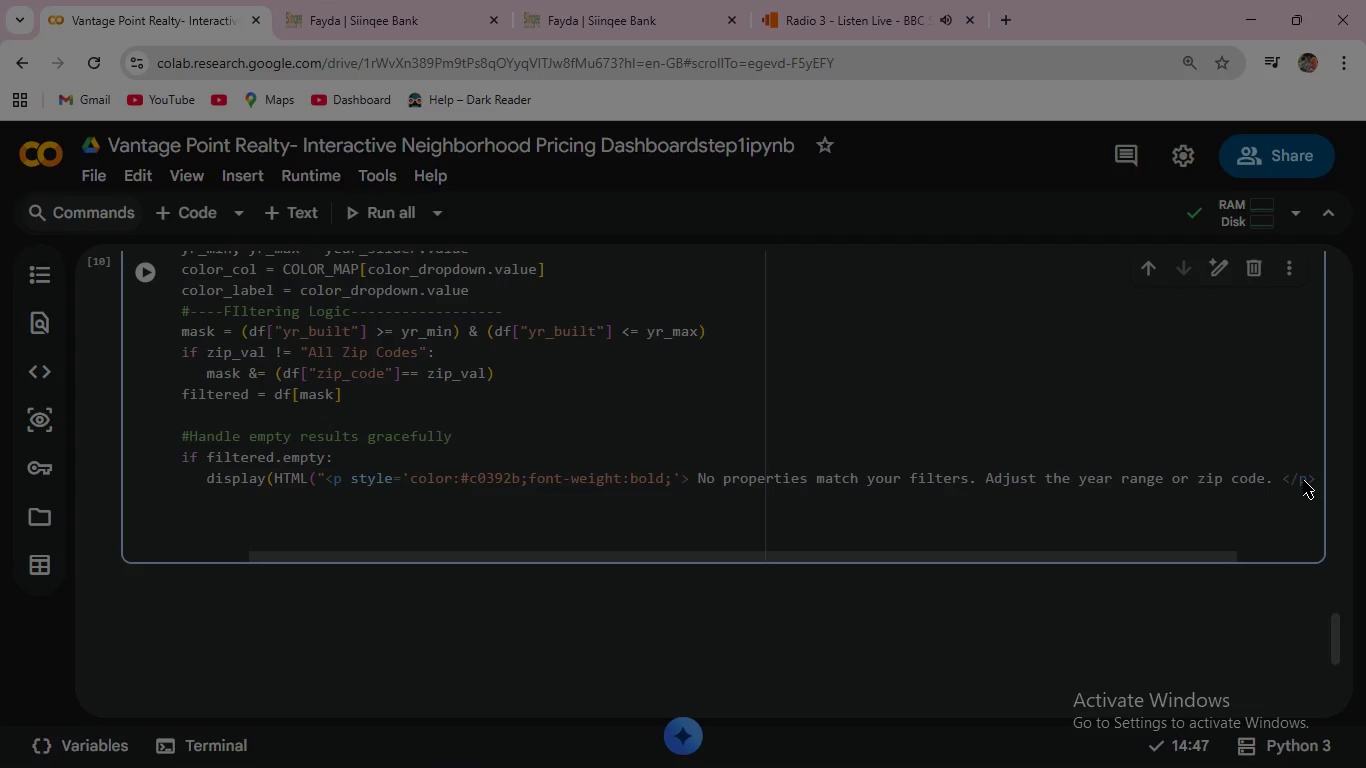 
type(RETURN )
 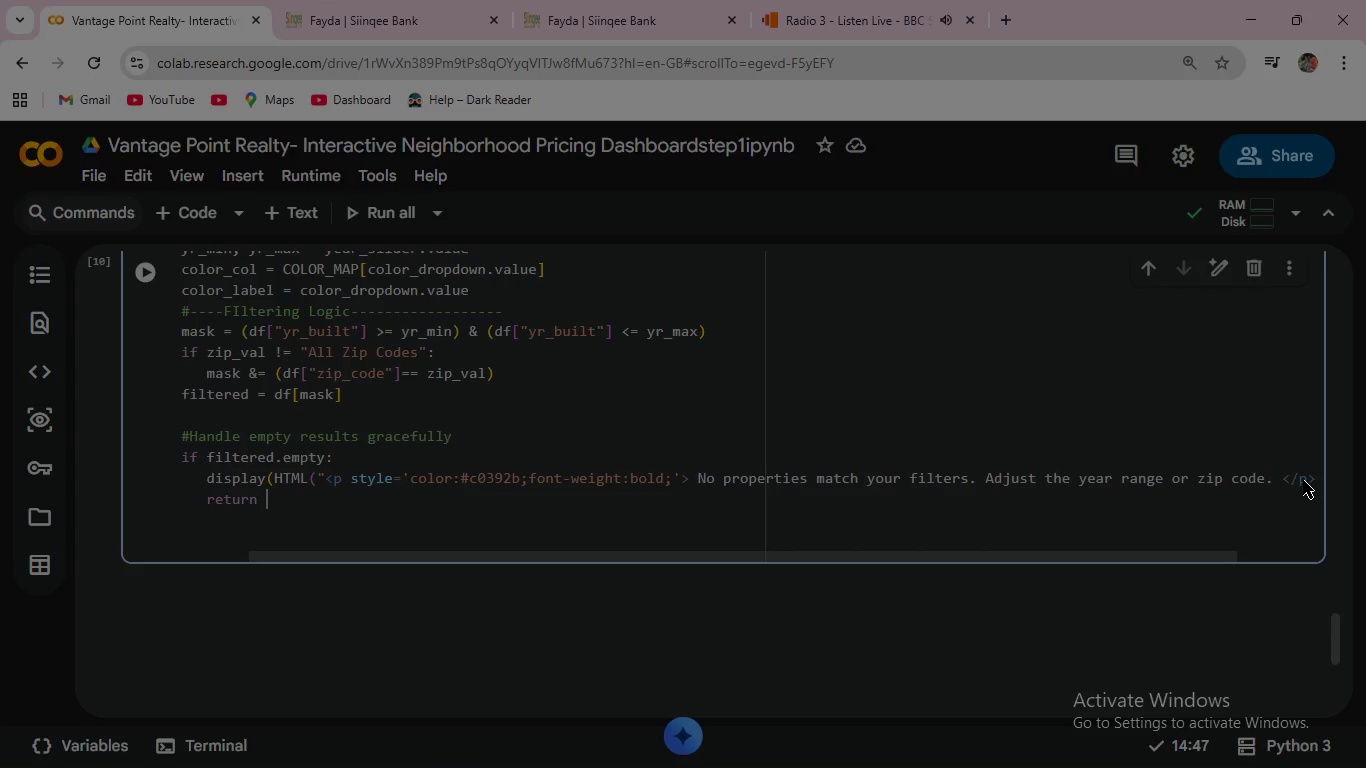 
wait(59.97)
 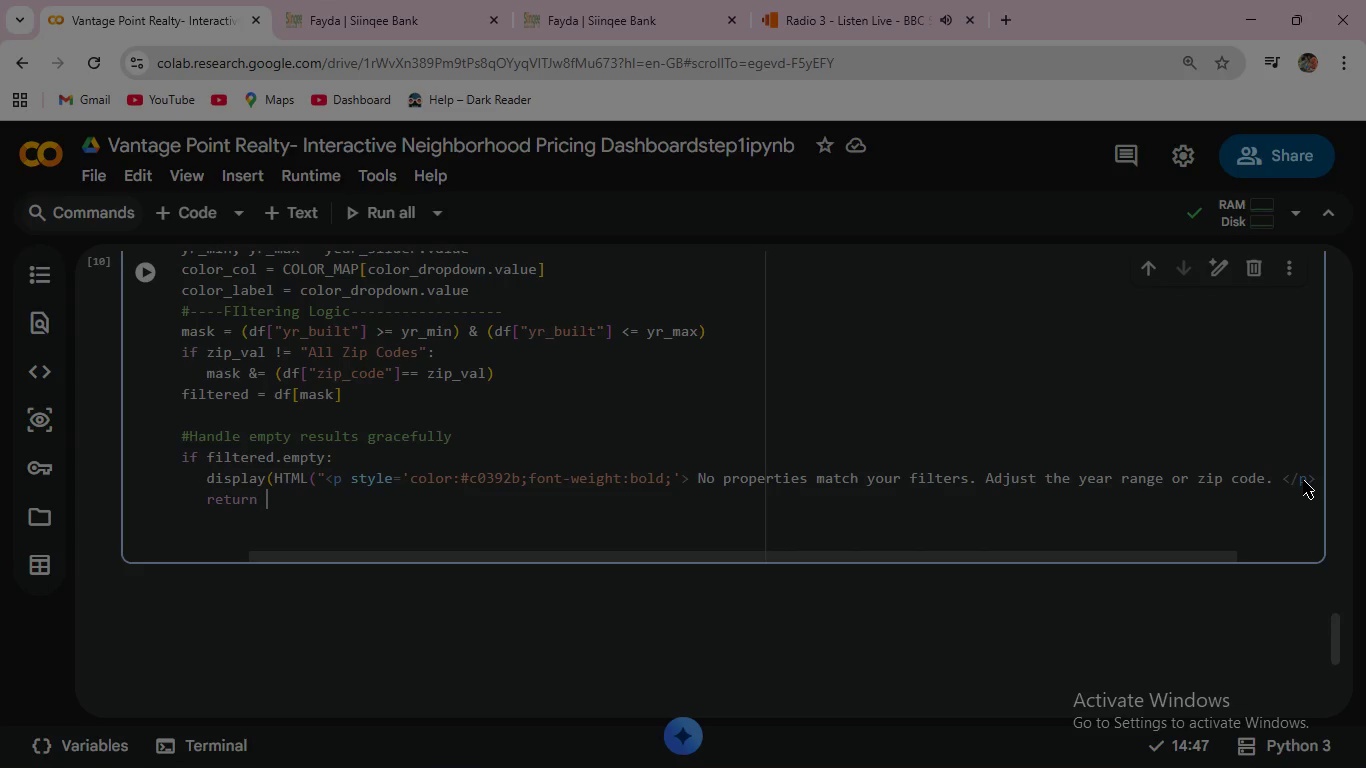 
key(Enter)
 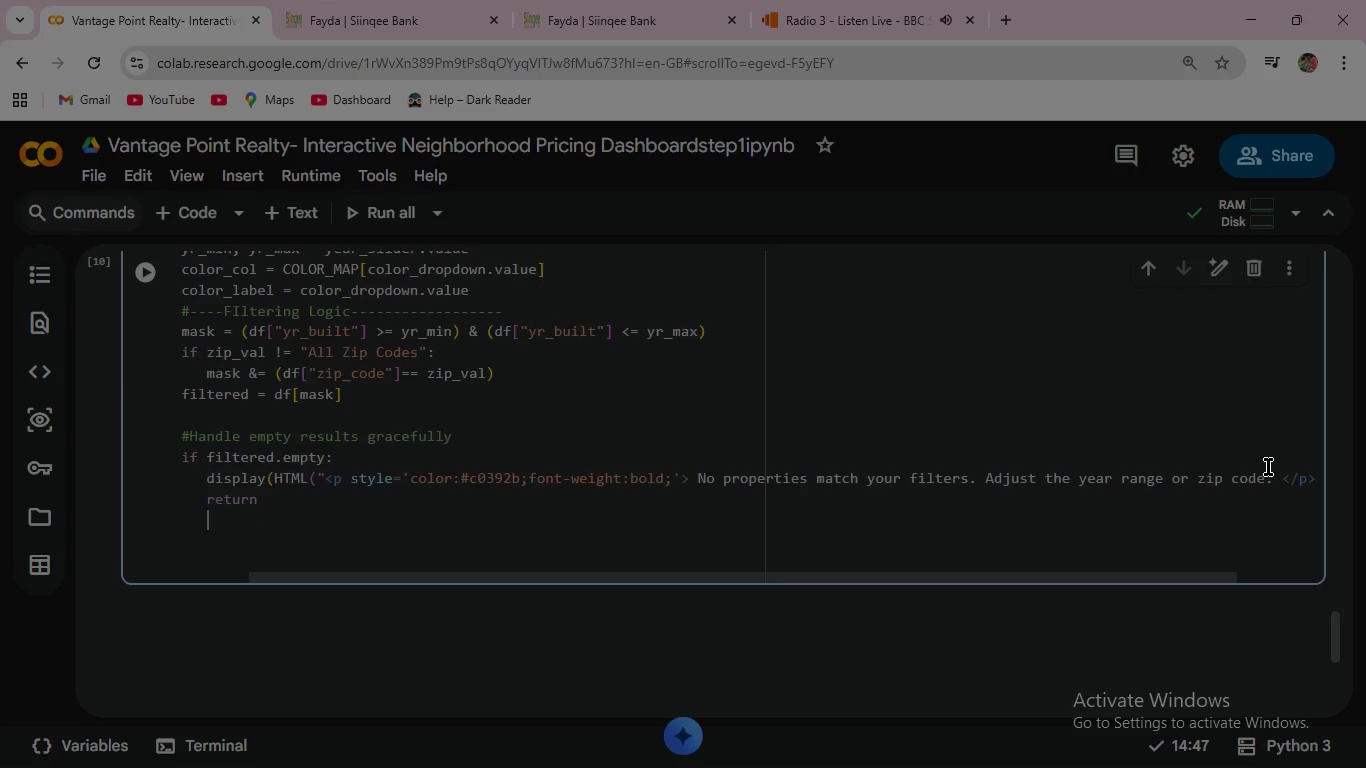 
key(Backspace)
key(Backspace)
type( # -----Summary Metrics------)
 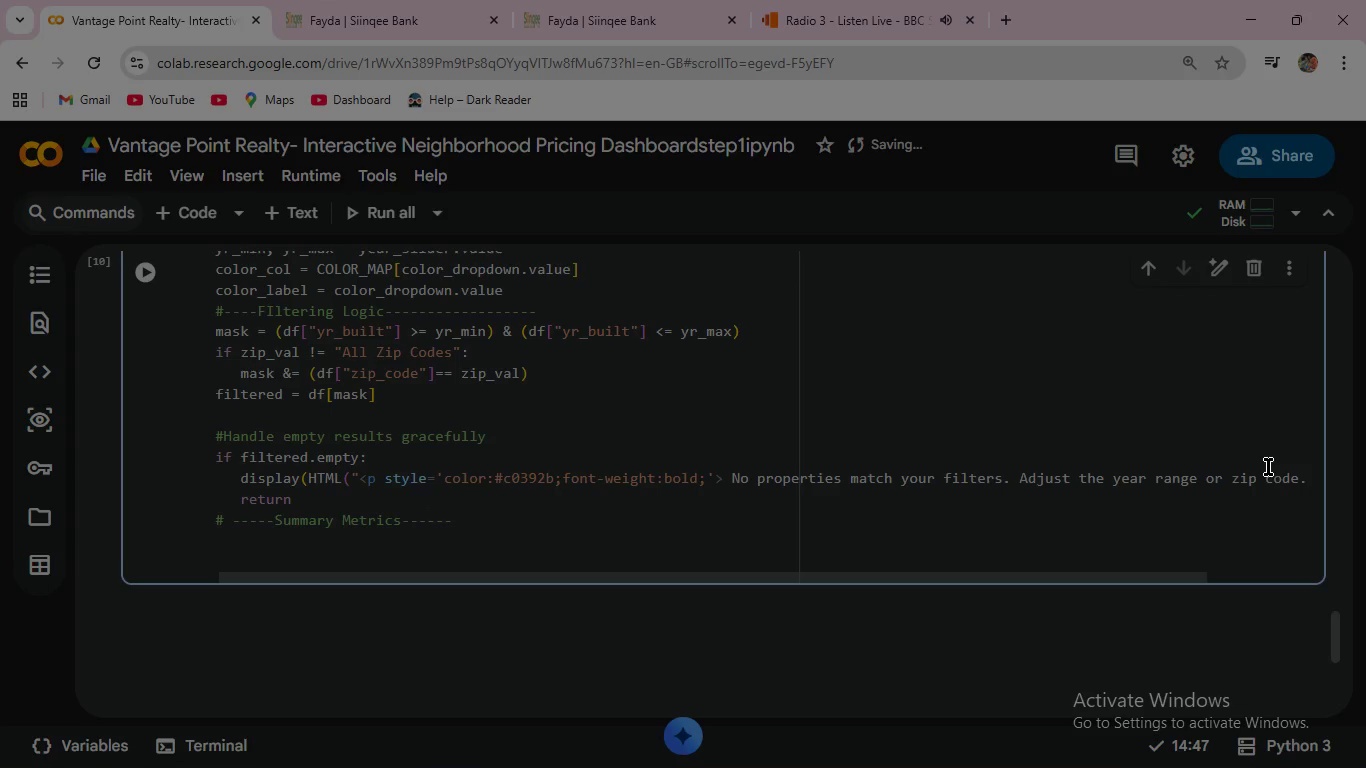 
key(Enter)
 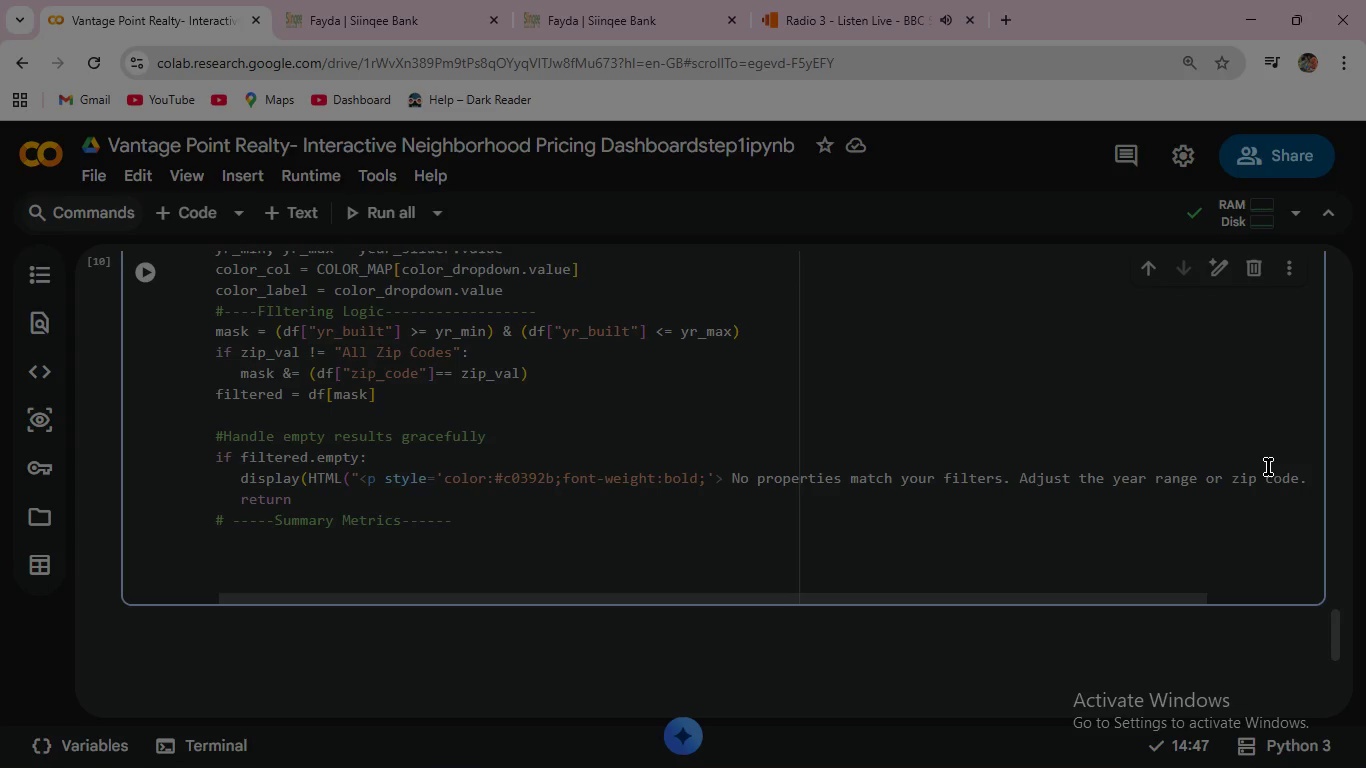 
wait(15.41)
 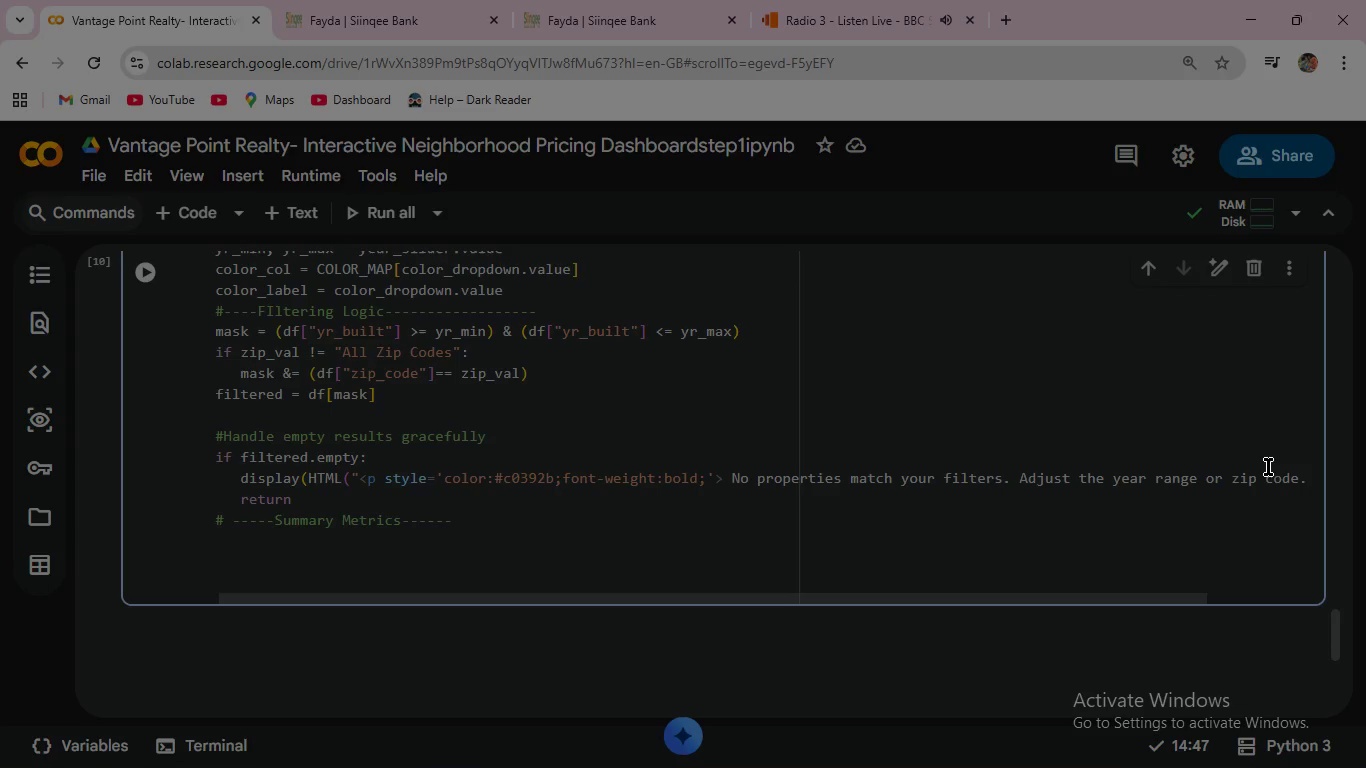 
type(avg)
 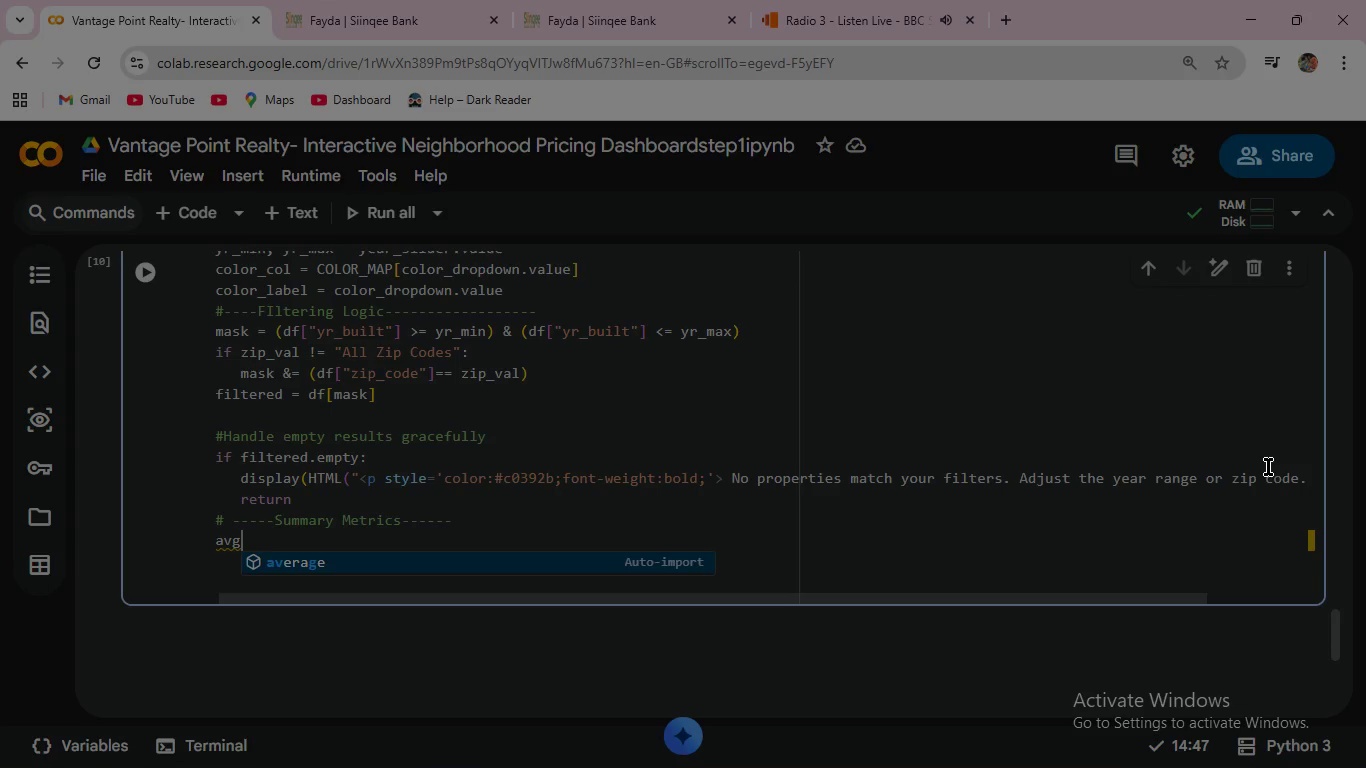 
wait(14.5)
 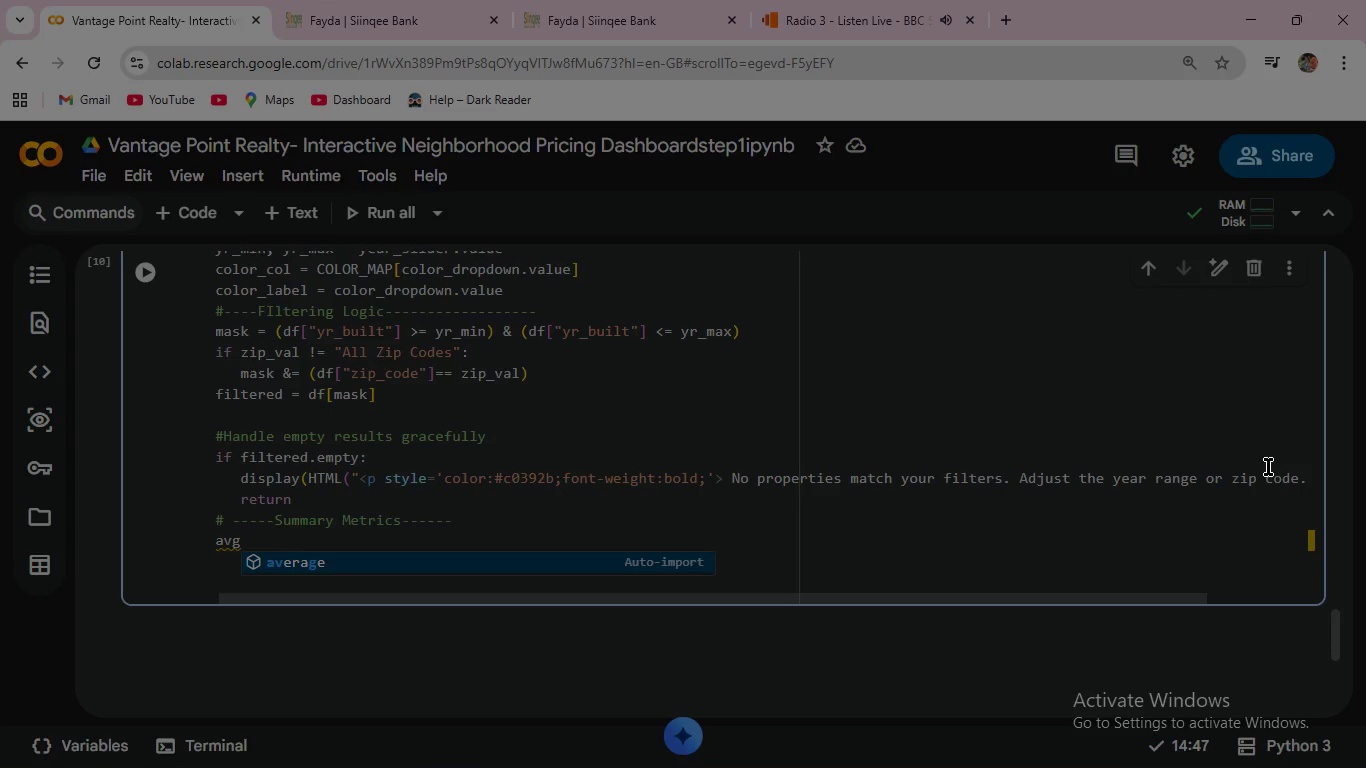 
type(_ppsf = filt)
 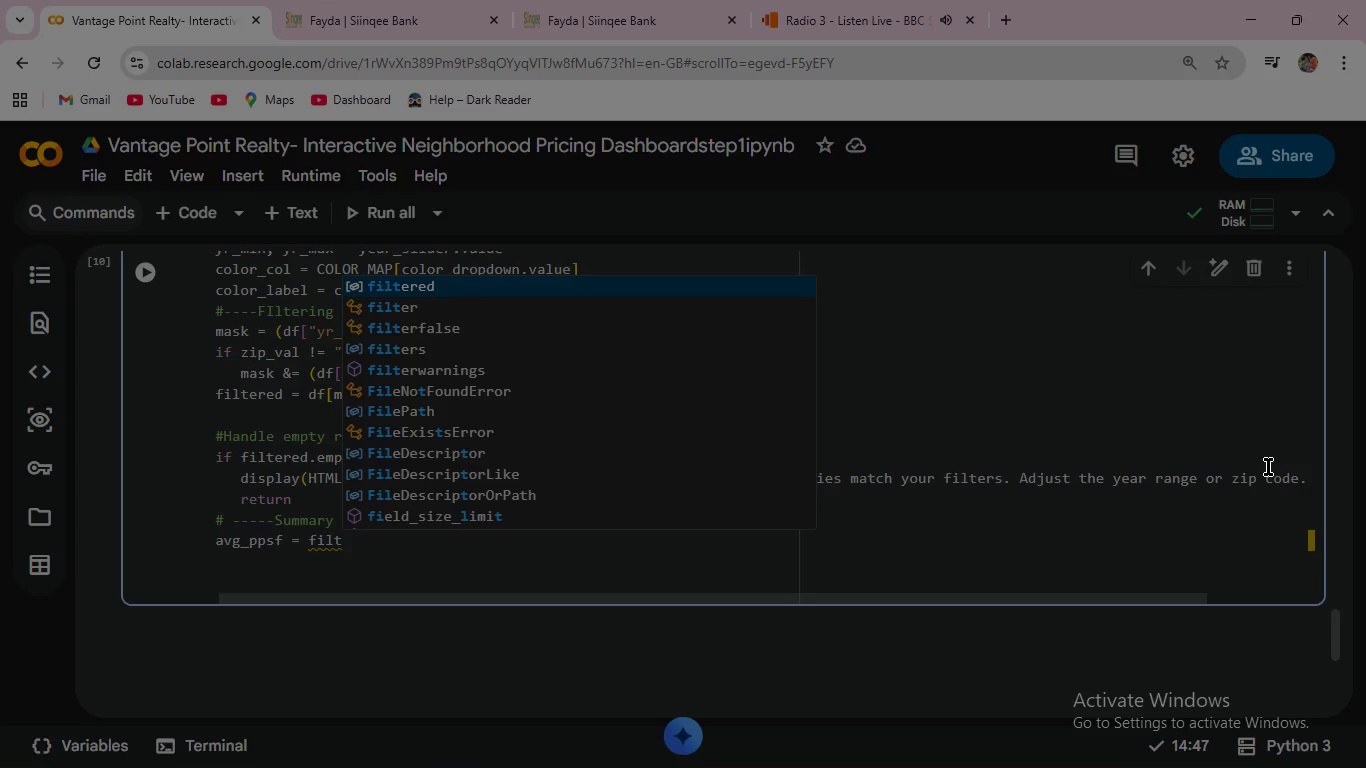 
type(ered)
 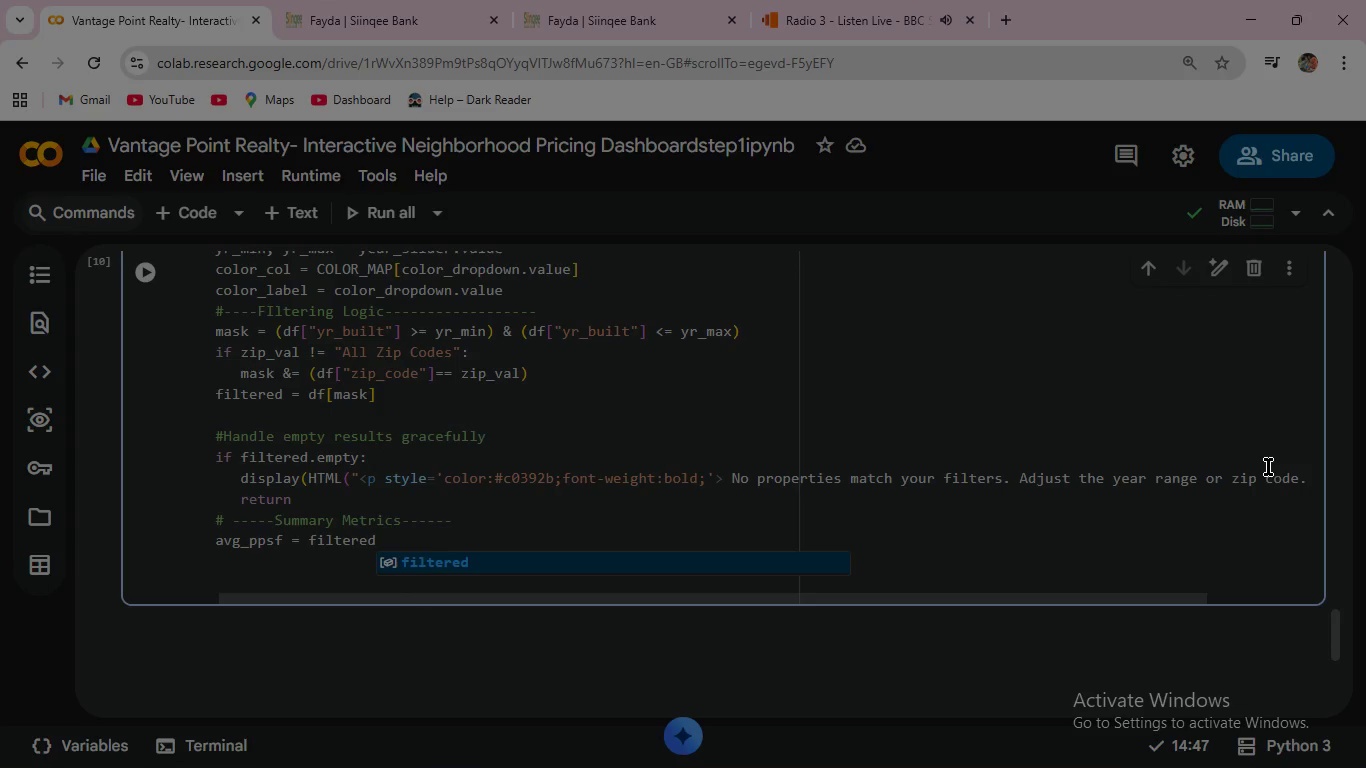 
wait(7.41)
 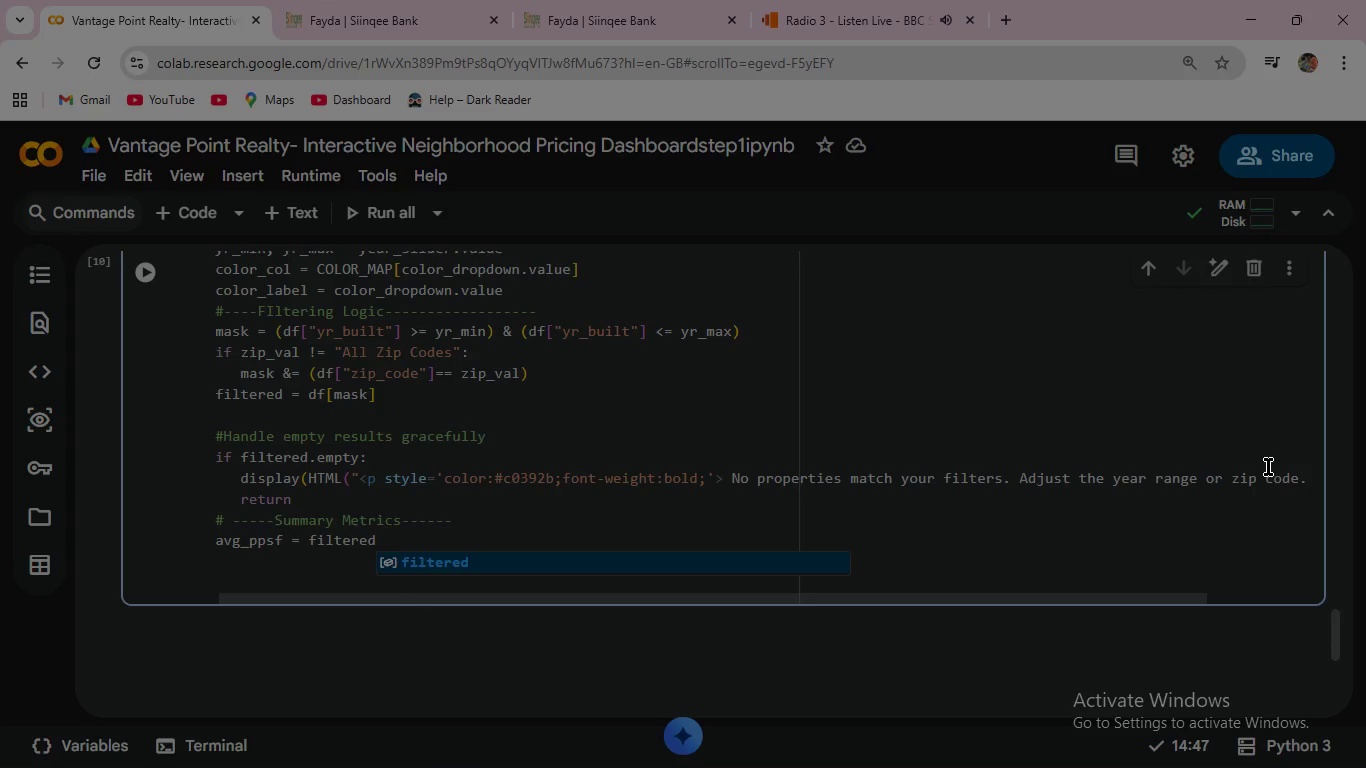 
type(["price_per_sqft)
 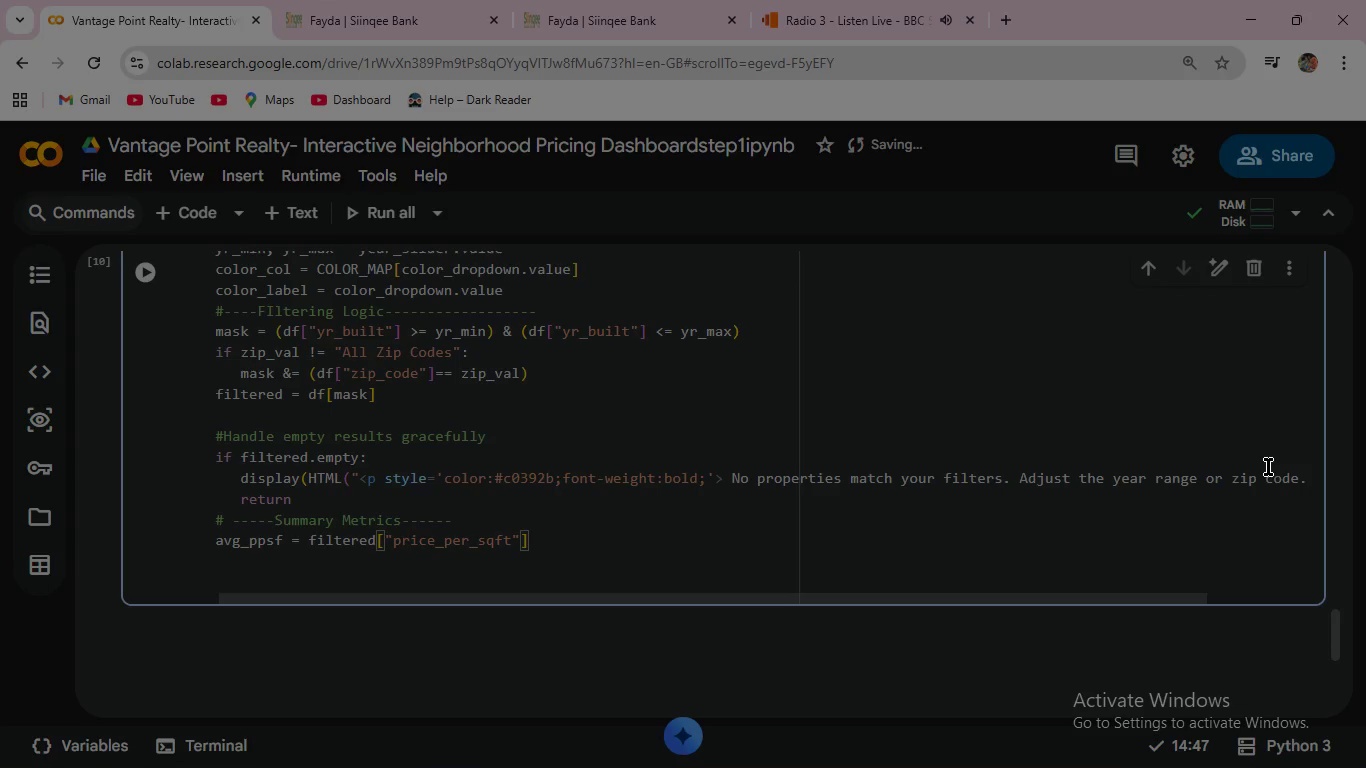 
wait(86.31)
 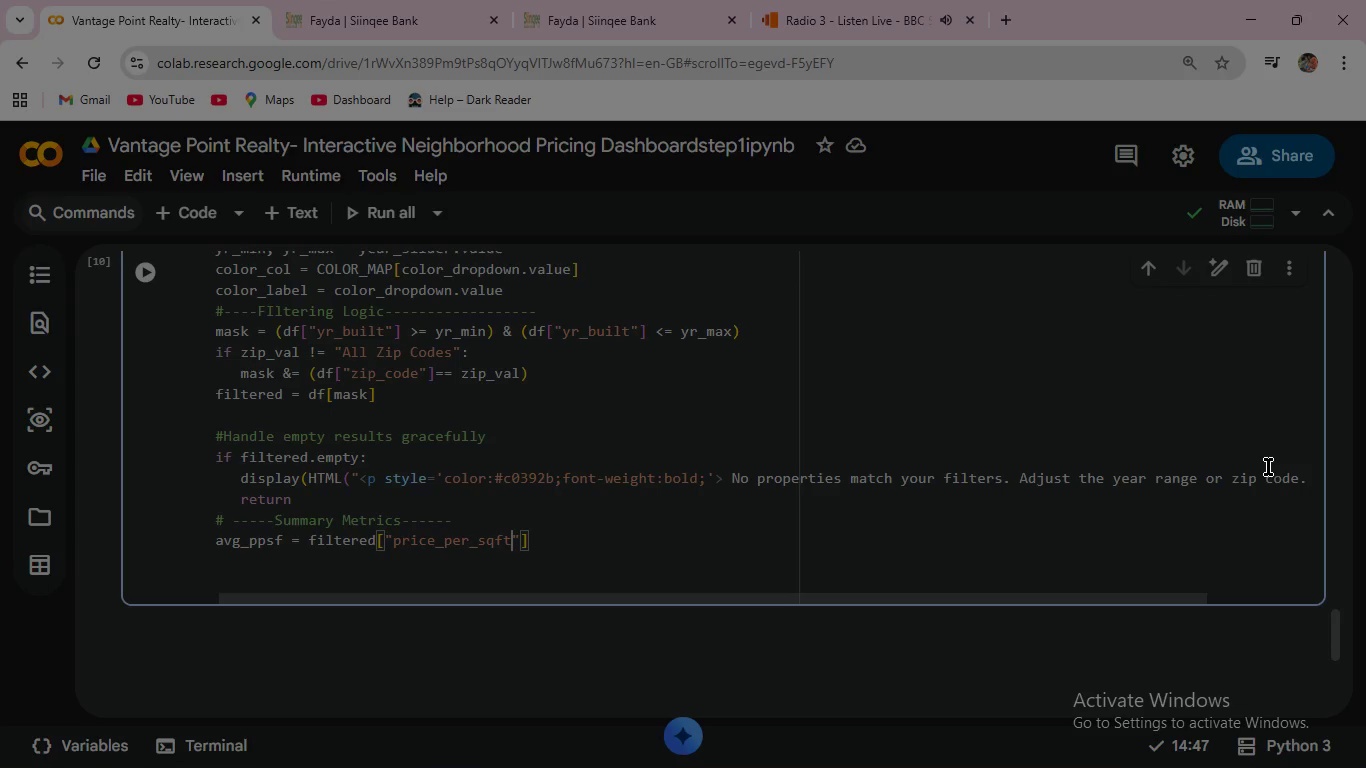 
key(ArrowRight)
 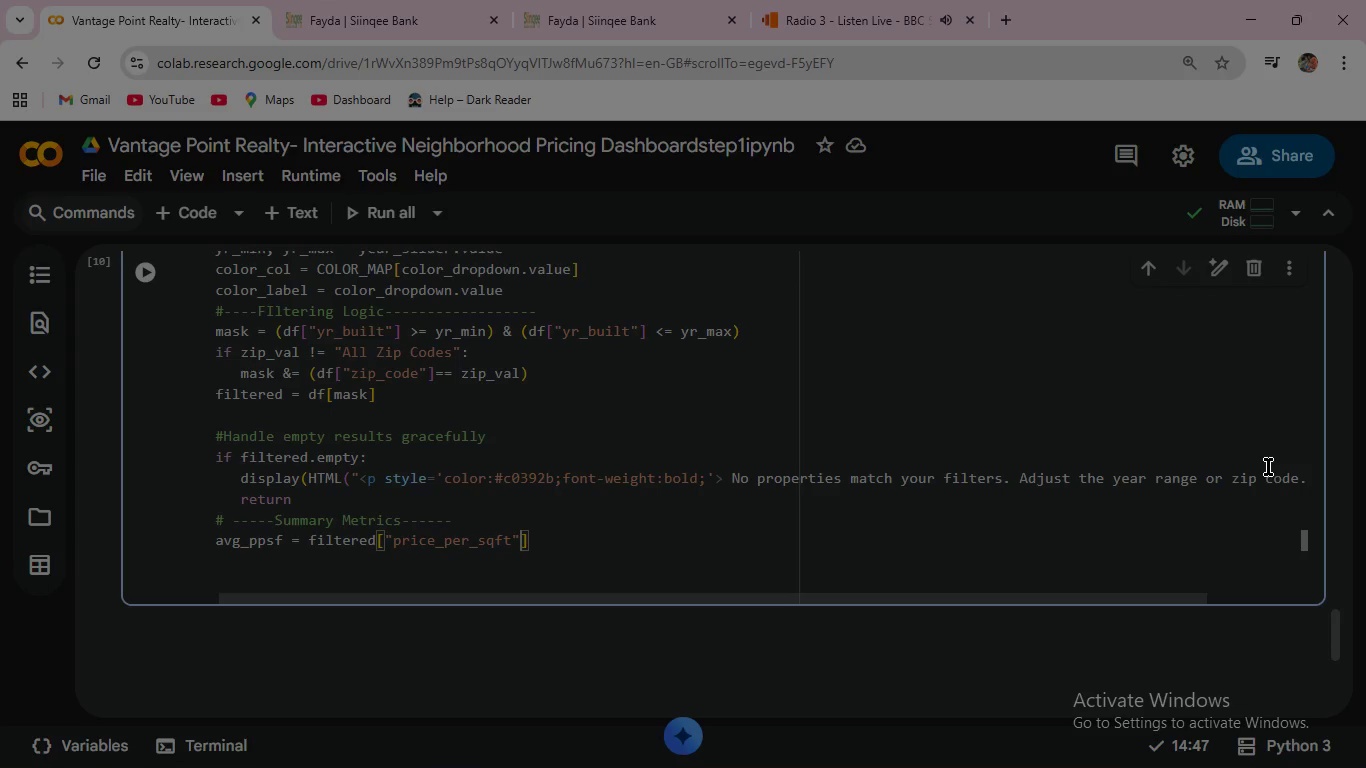 
key(ArrowRight)
 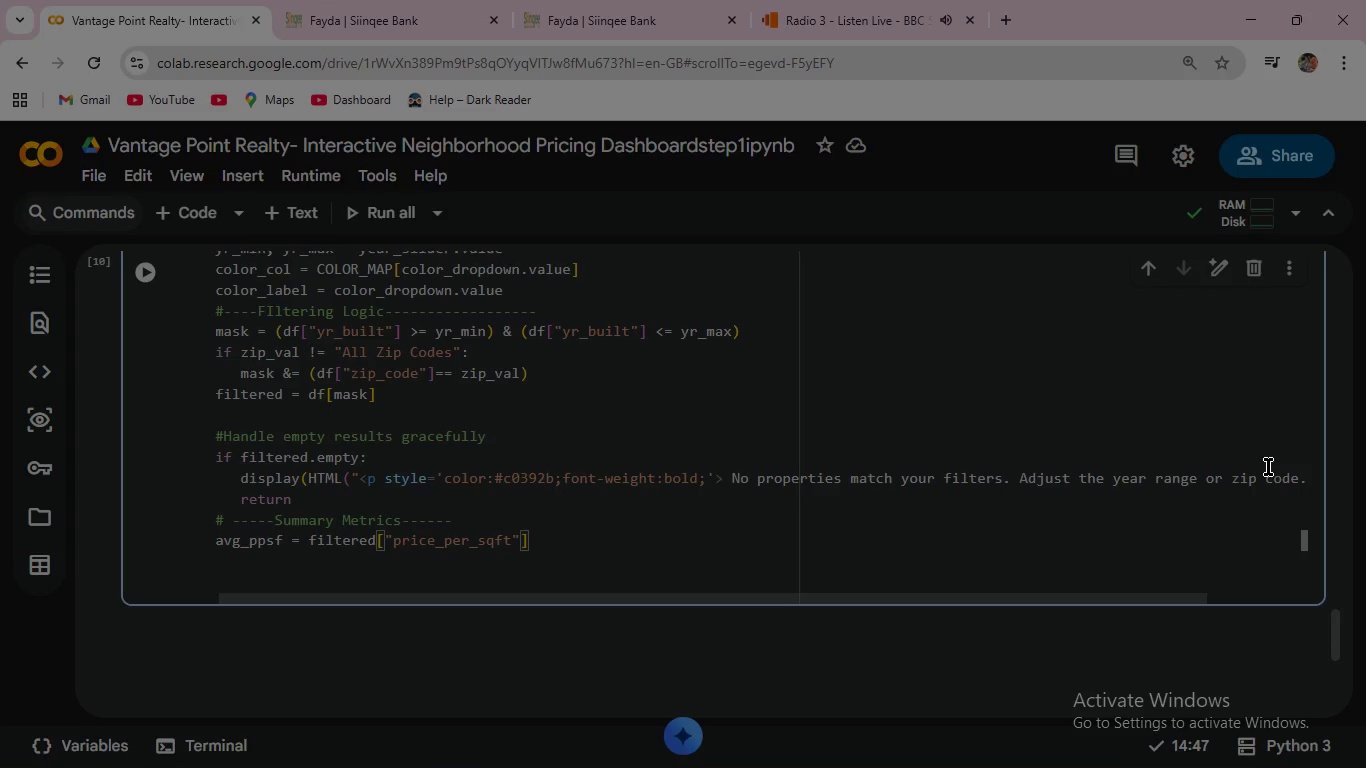 
type(.mean()
 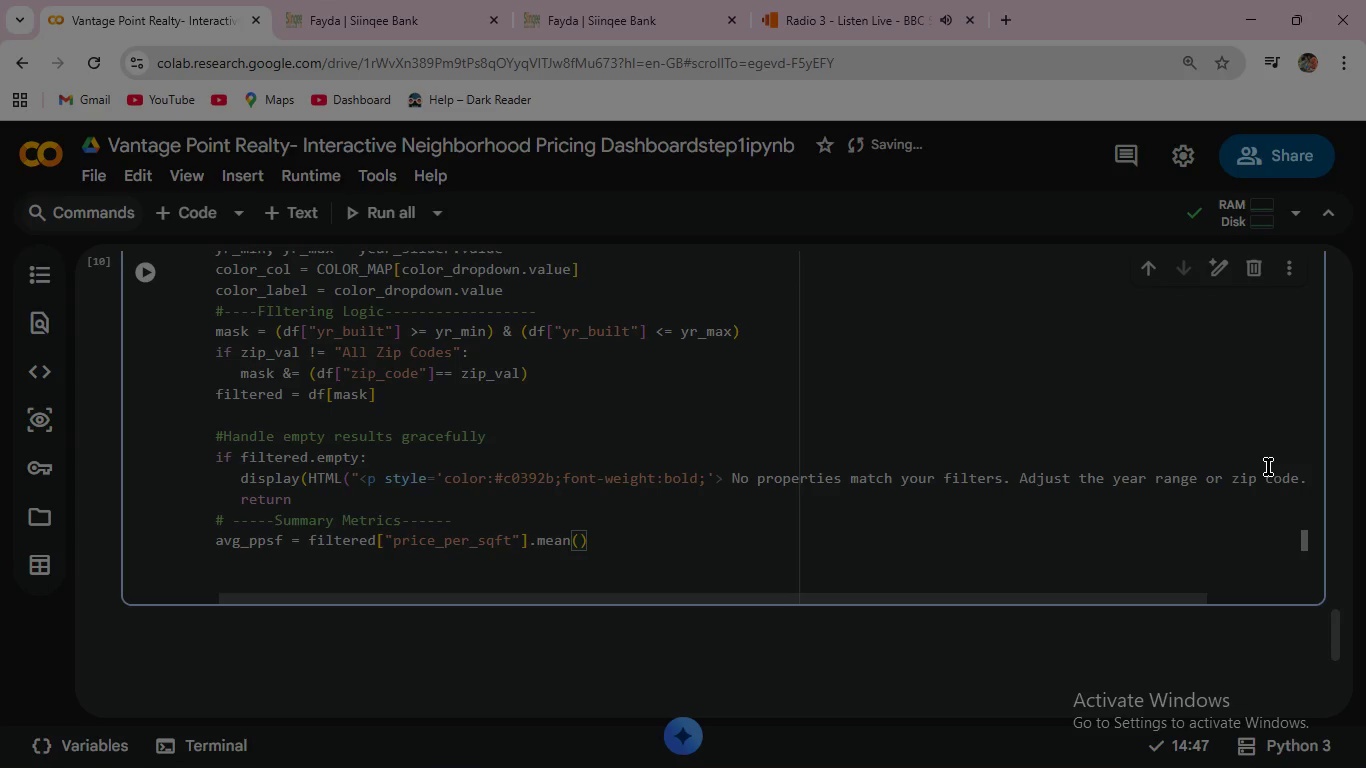 
key(ArrowRight)
 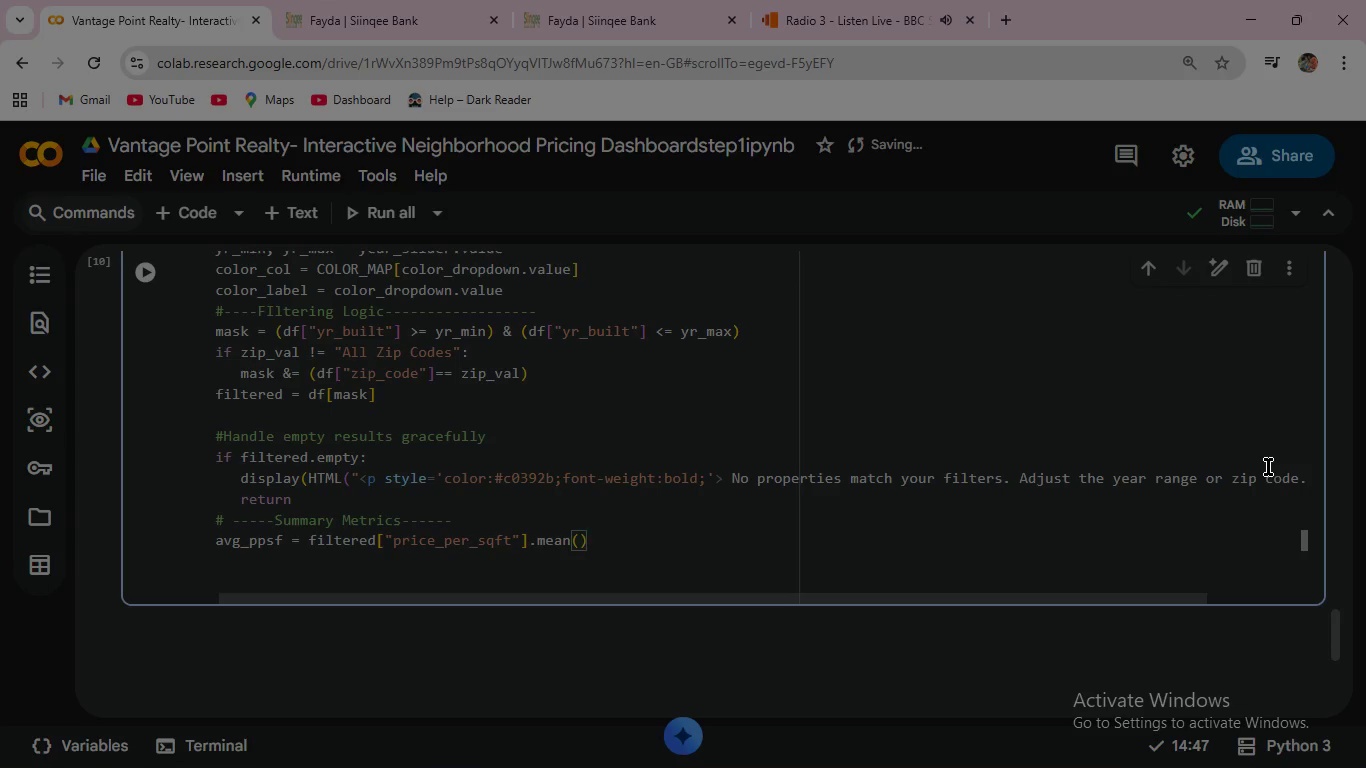 
key(Enter)
 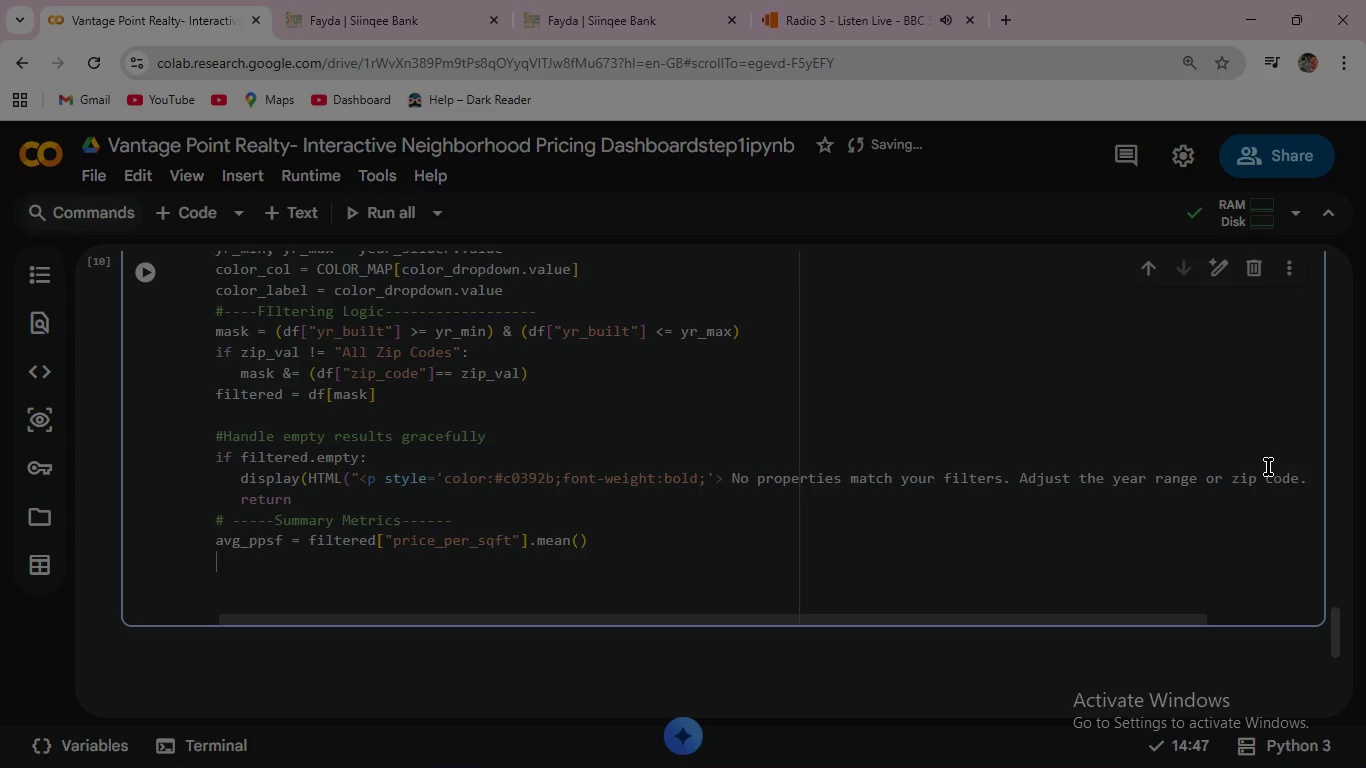 
type(med_Price = filtered[")
 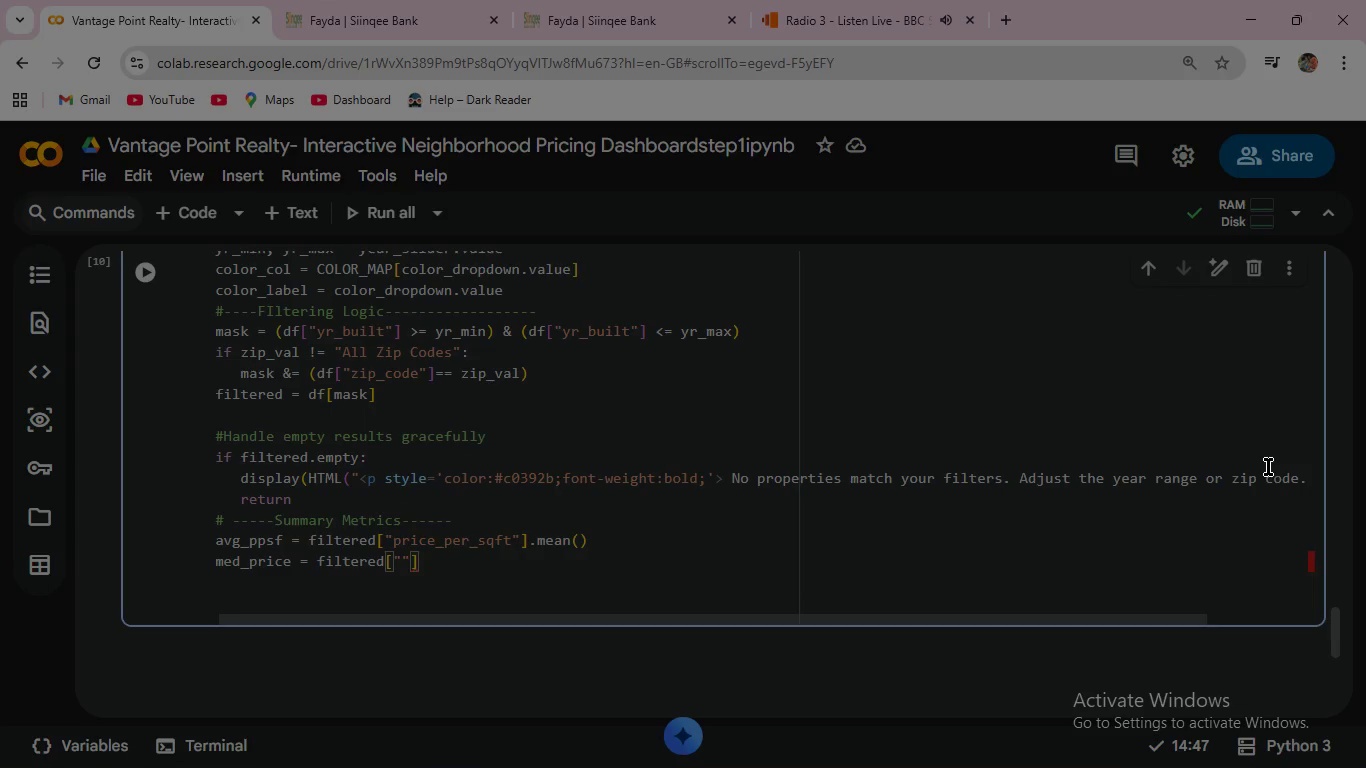 
type(price)
 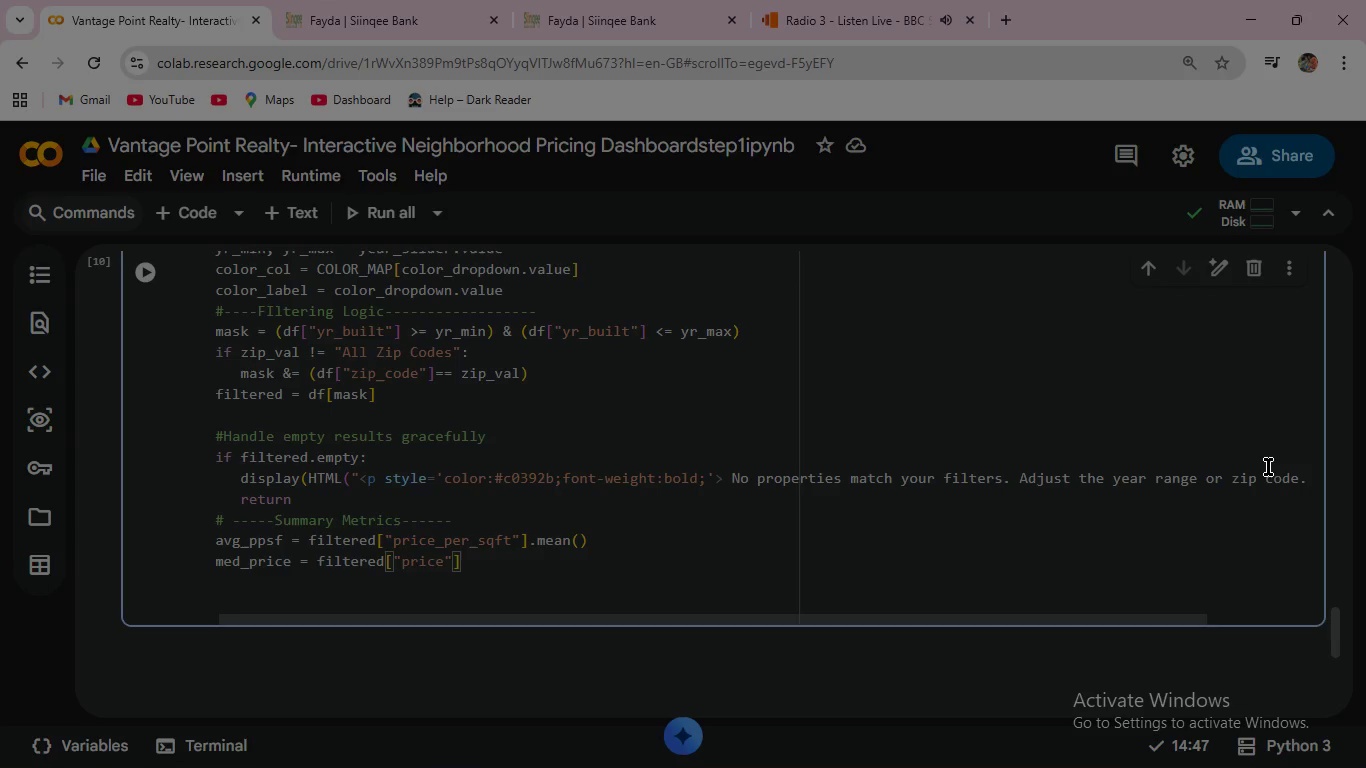 
key(ArrowRight)
 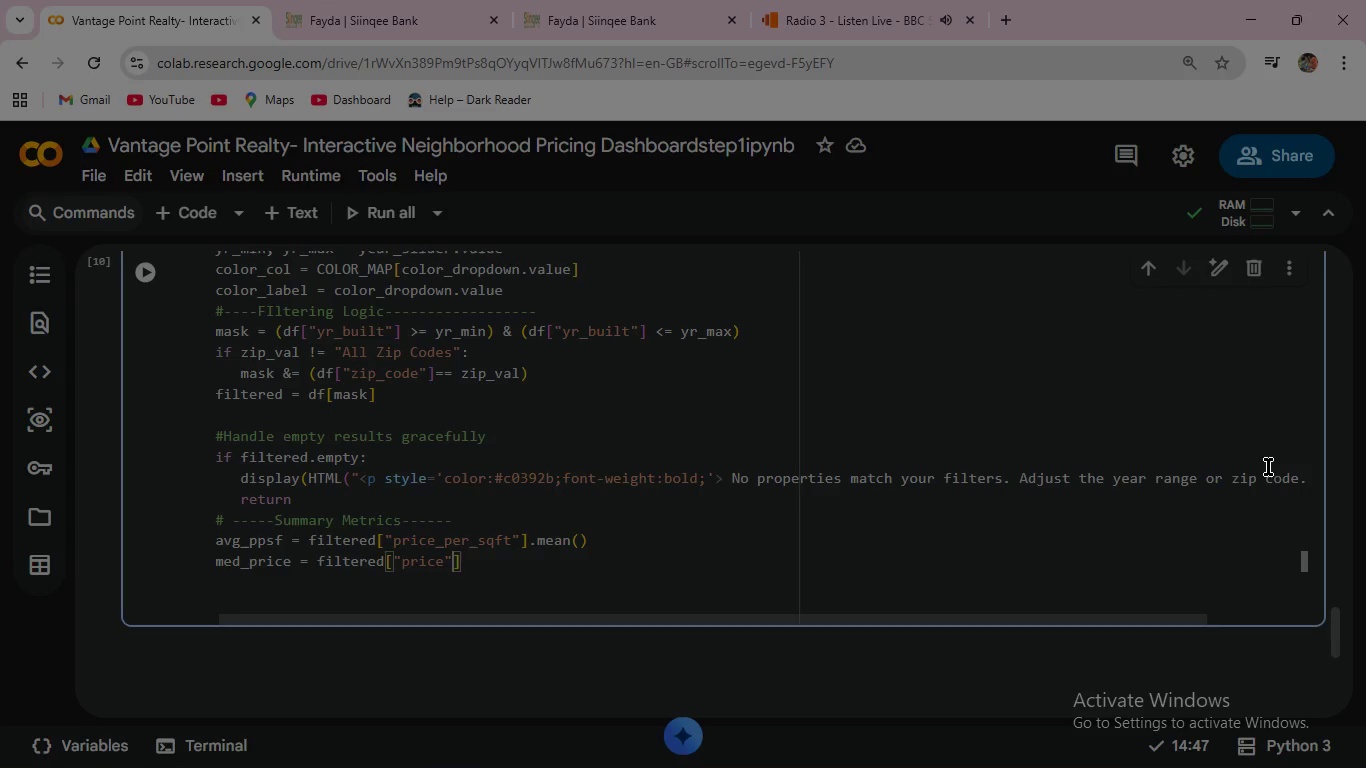 
key(ArrowRight)
 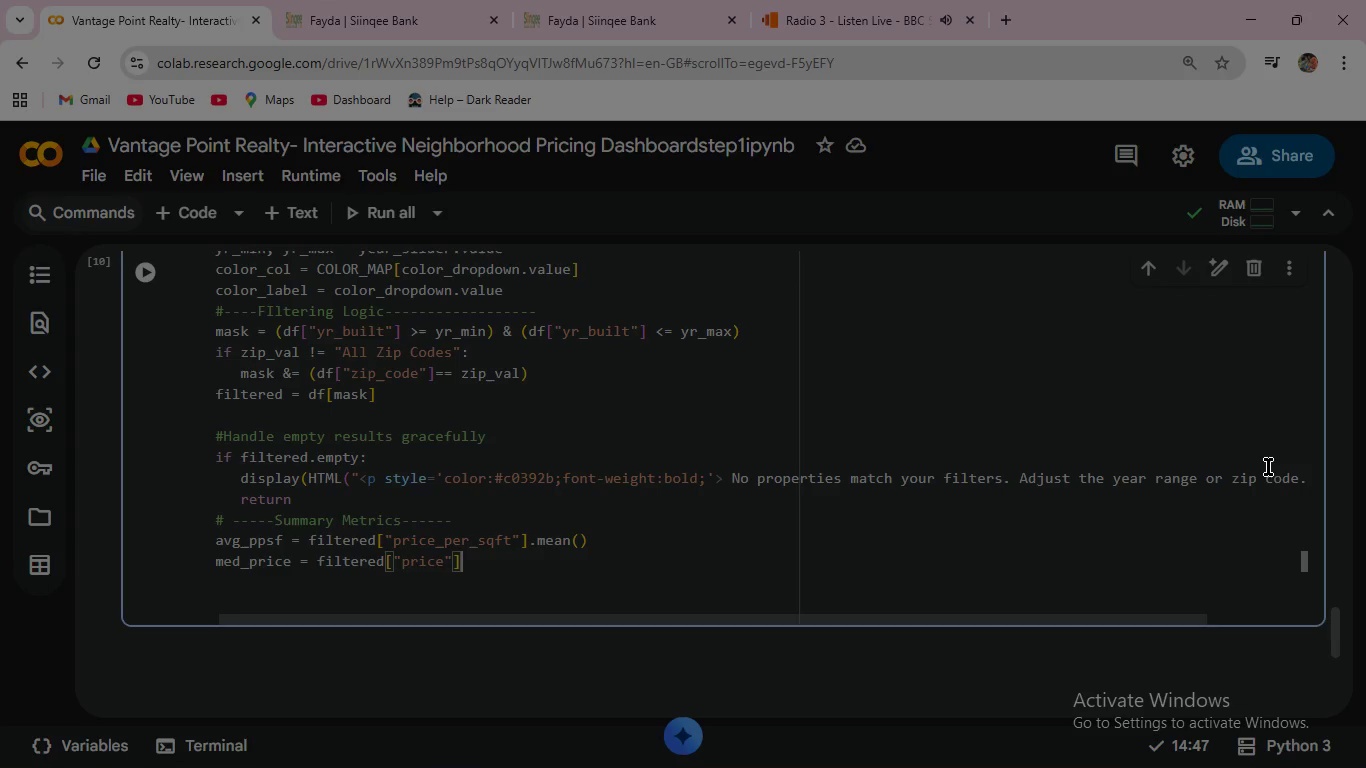 
type(.median()
 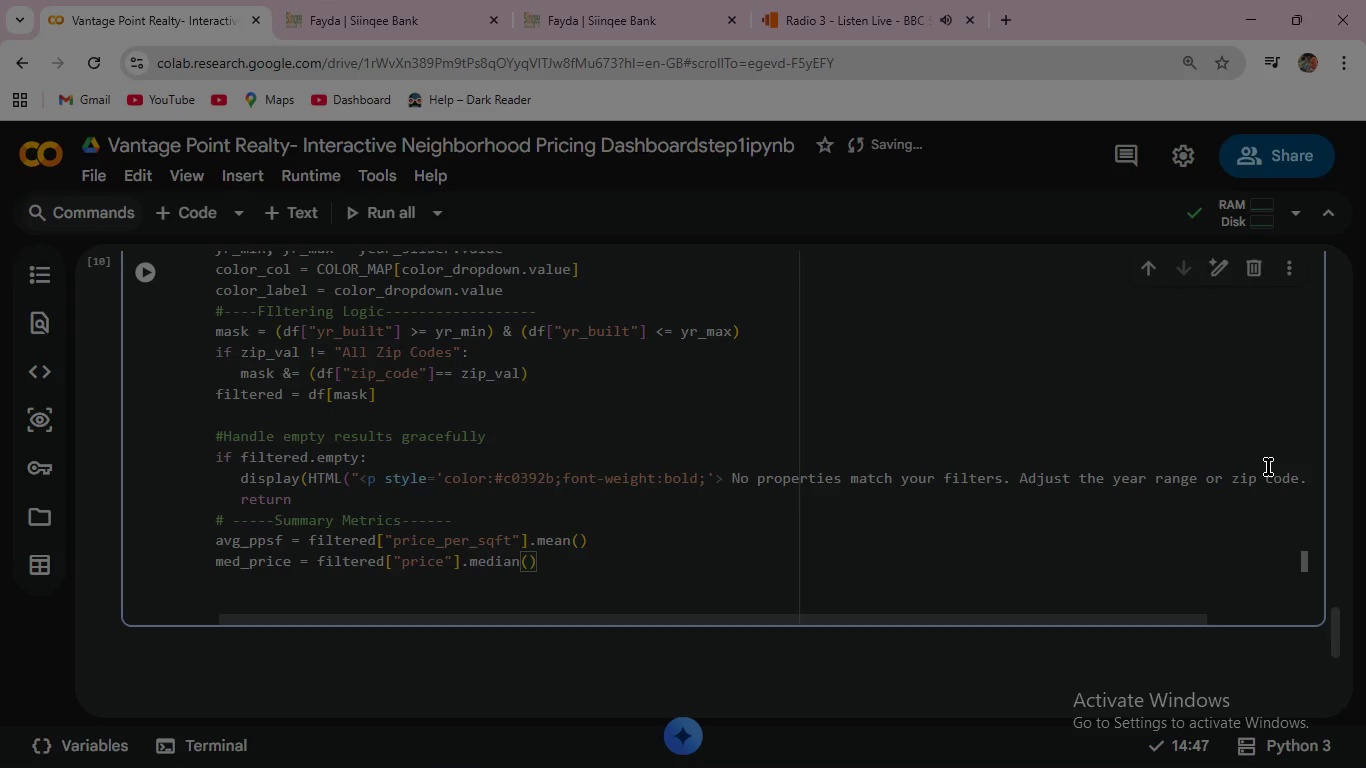 
key(ArrowRight)
 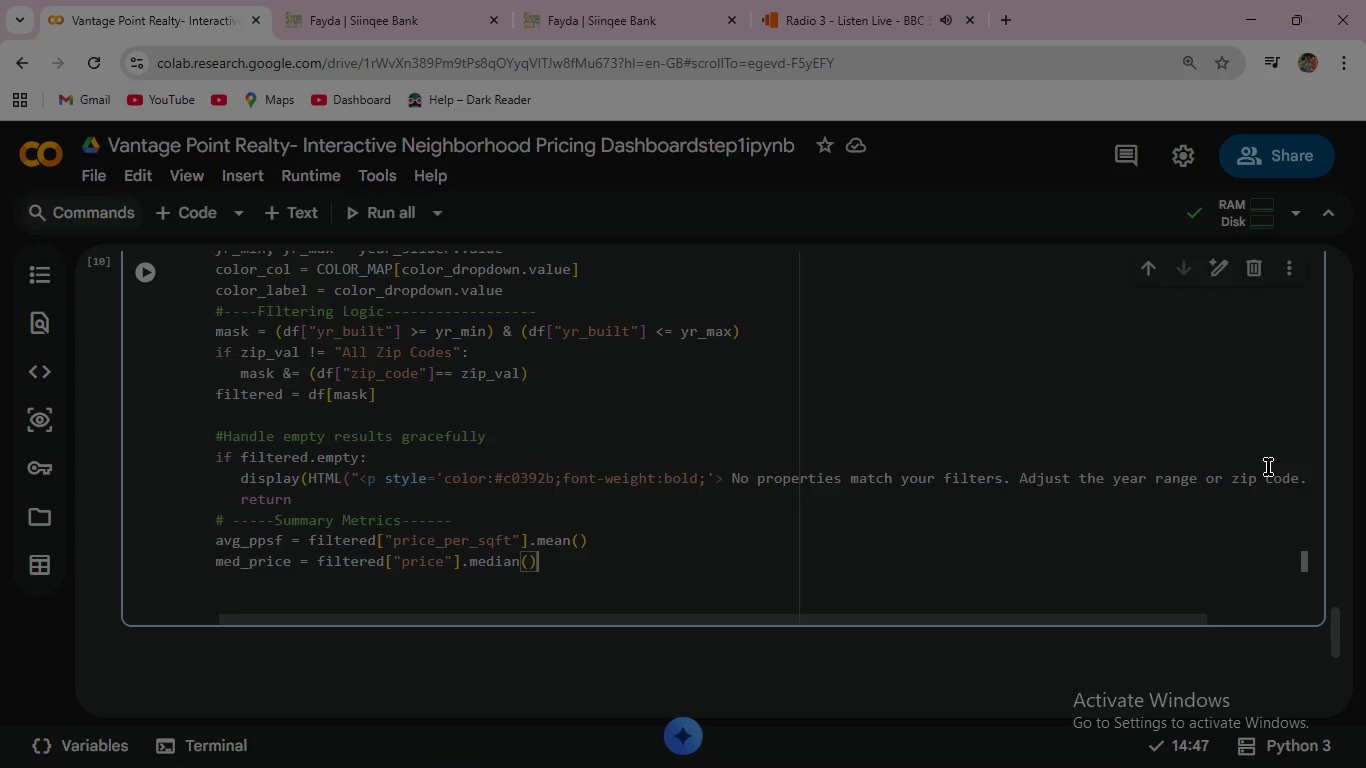 
key(Enter)
 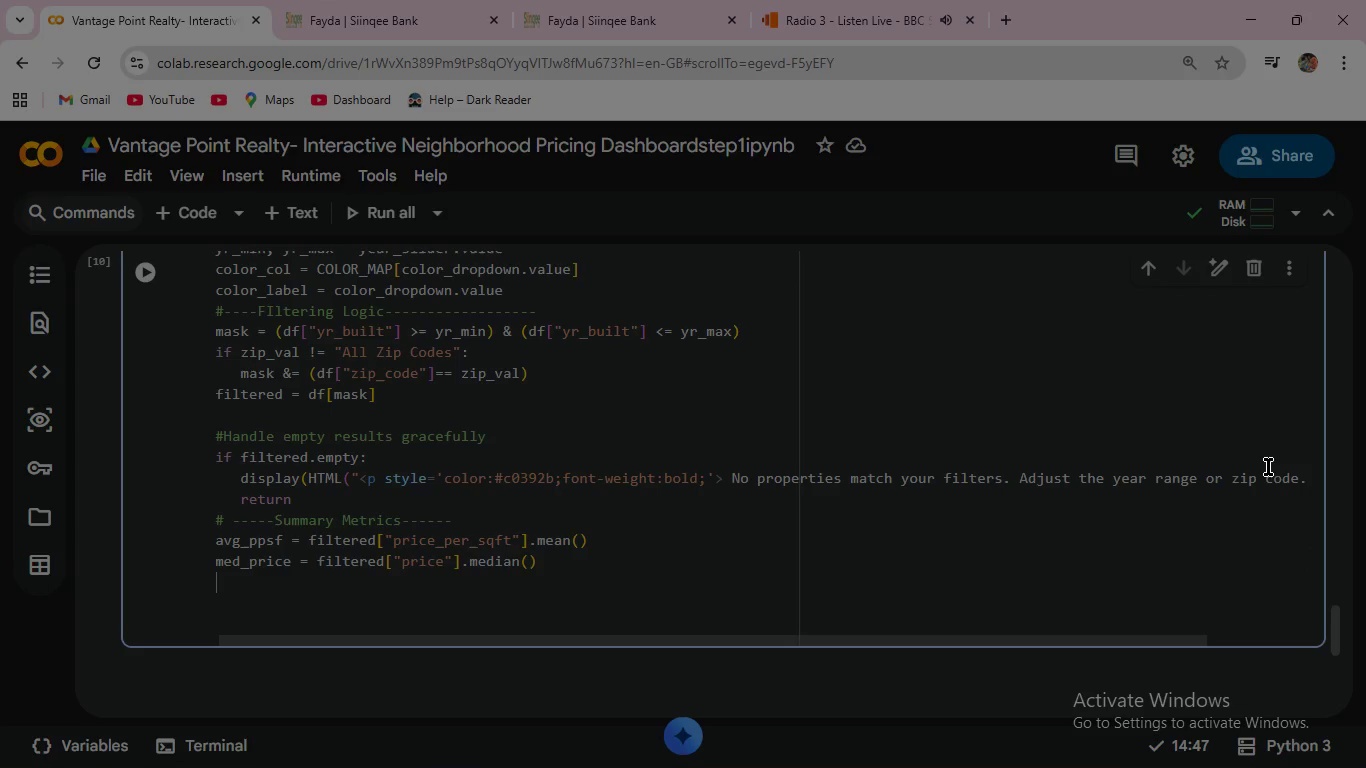 
type(n_props = len(filtered)
 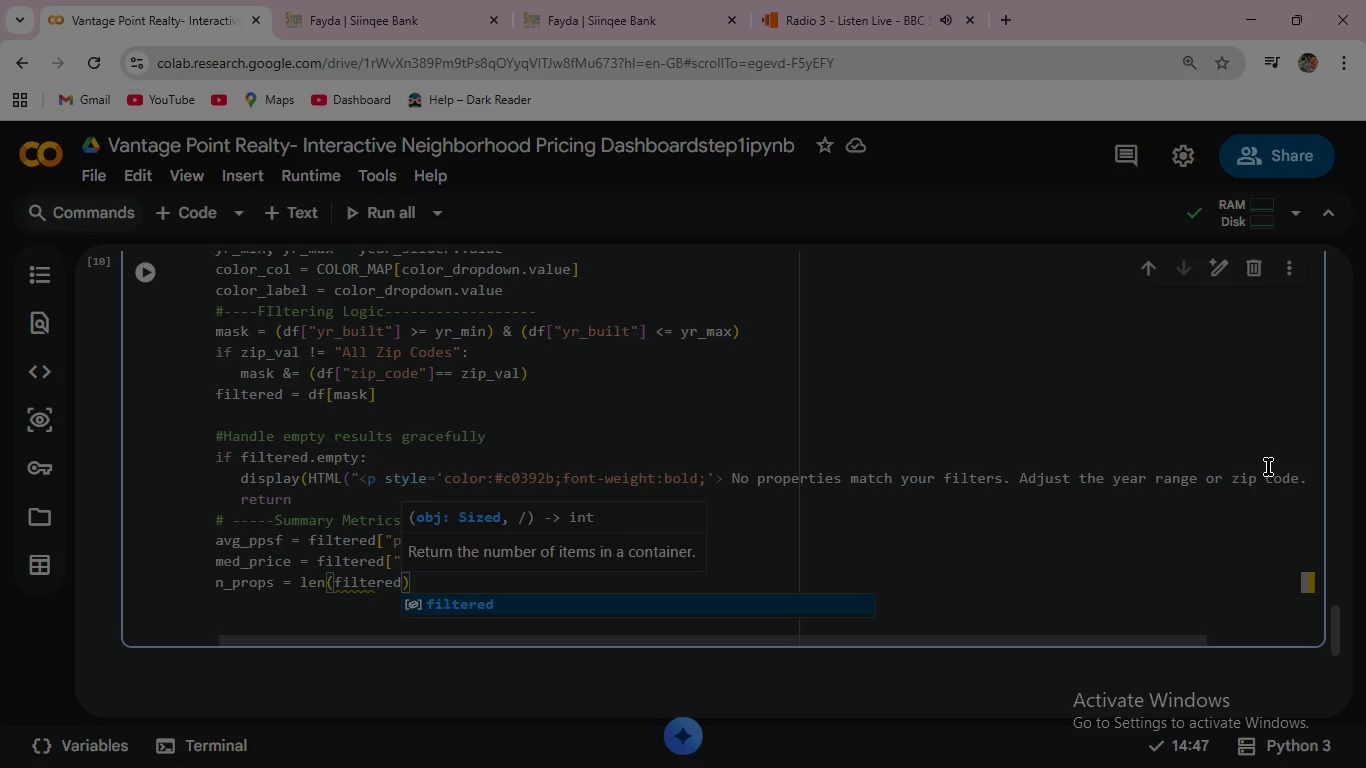 
key(ArrowRight)
 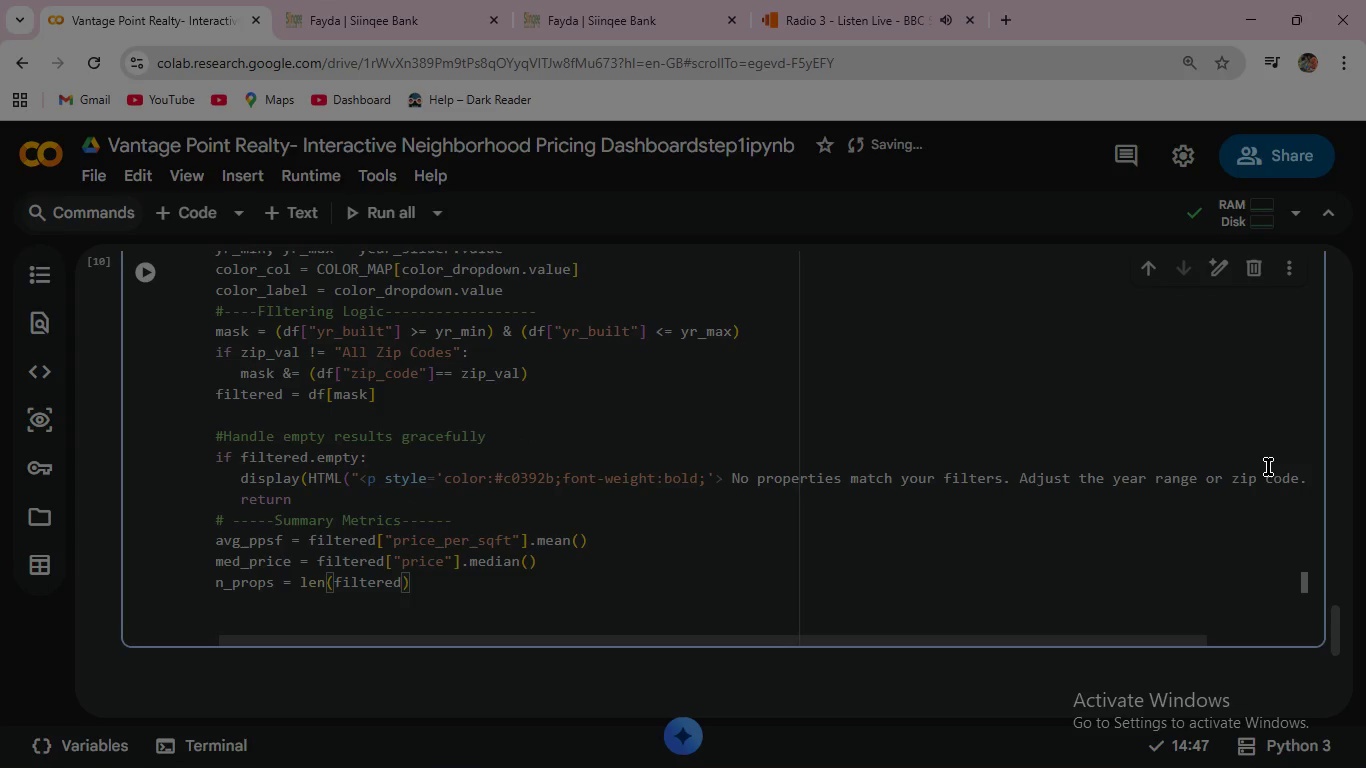 
key(Enter)
 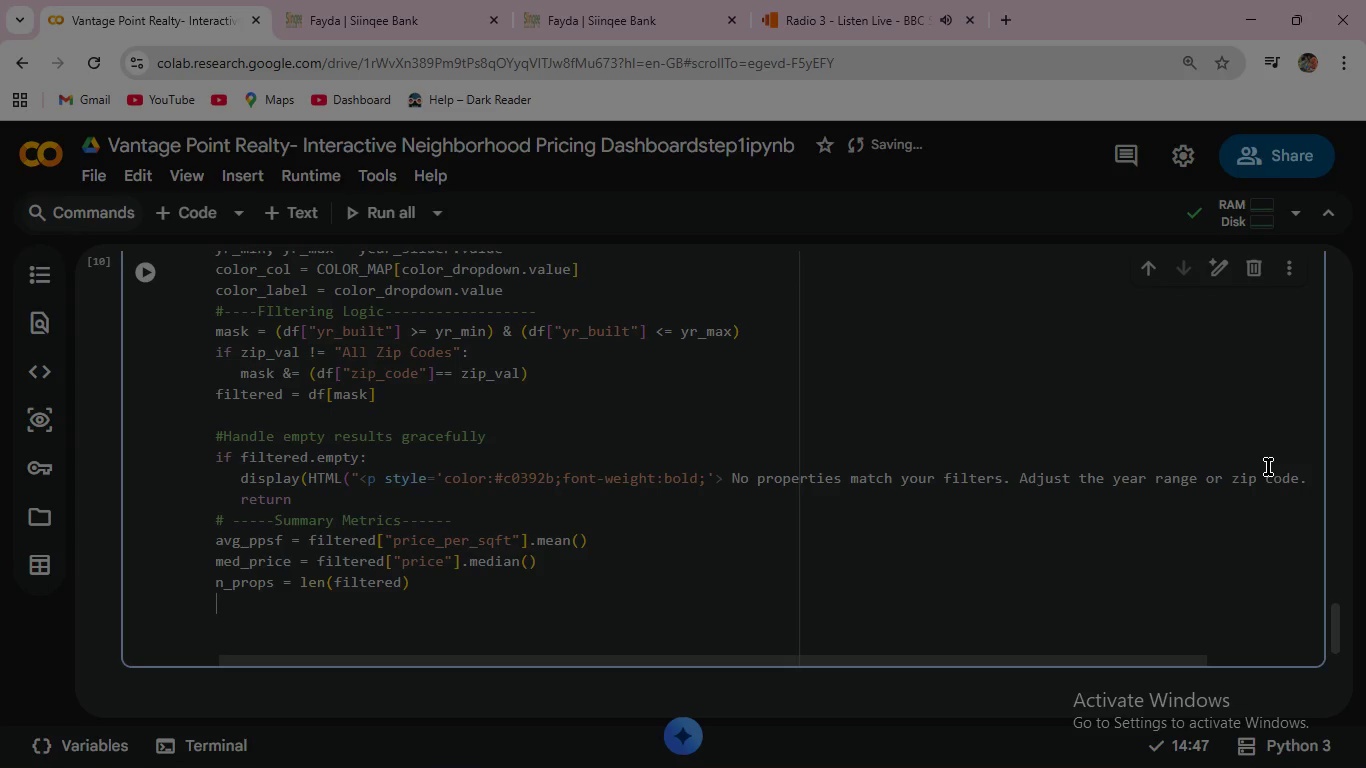 
type(location_label = f"Zip {zip_val)
 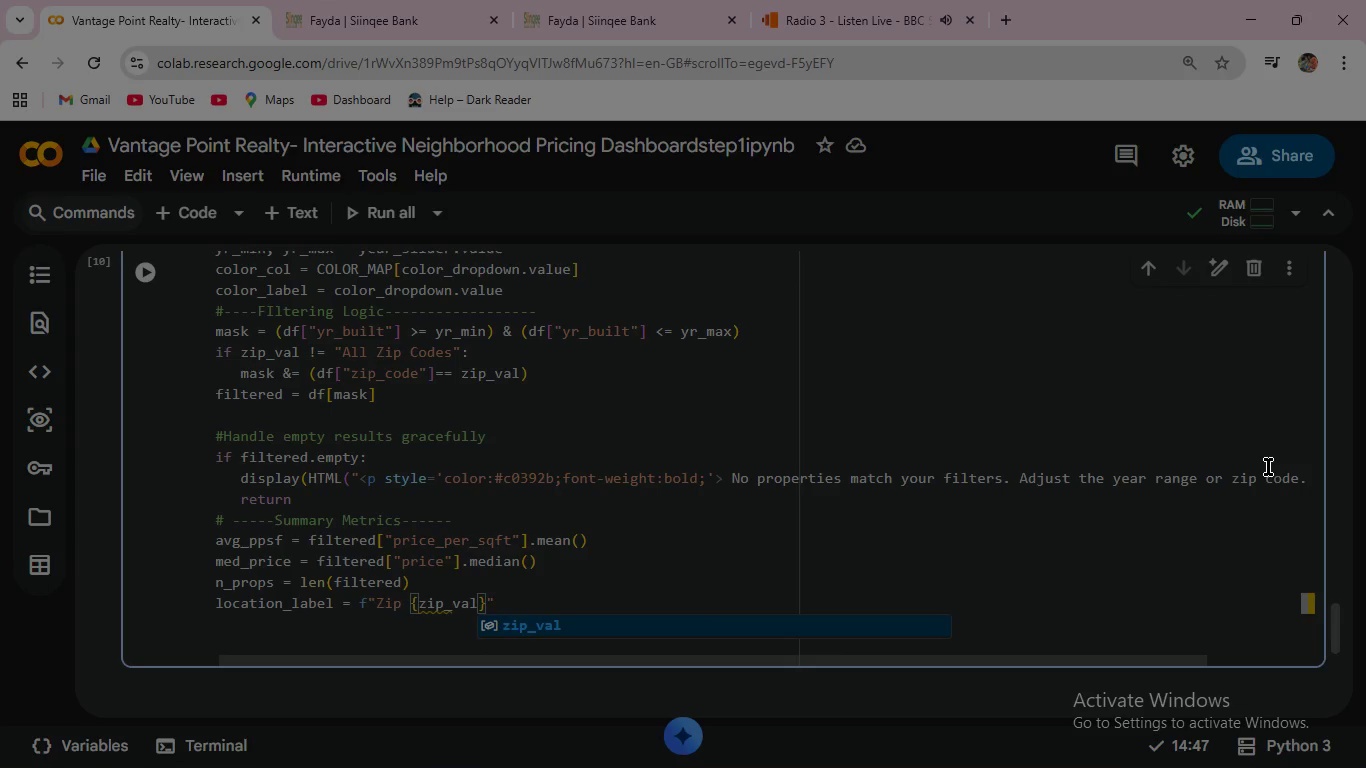 
key(ArrowRight)
 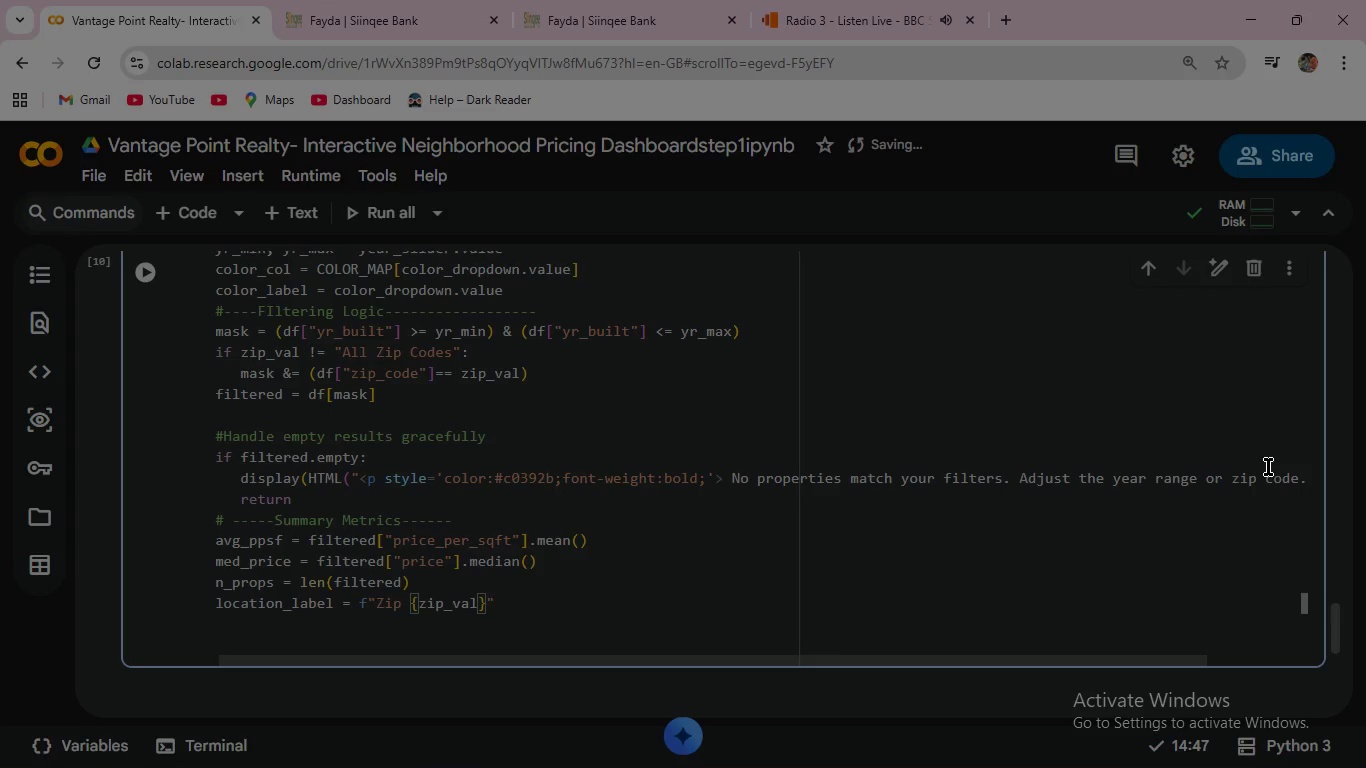 
key(ArrowRight)
 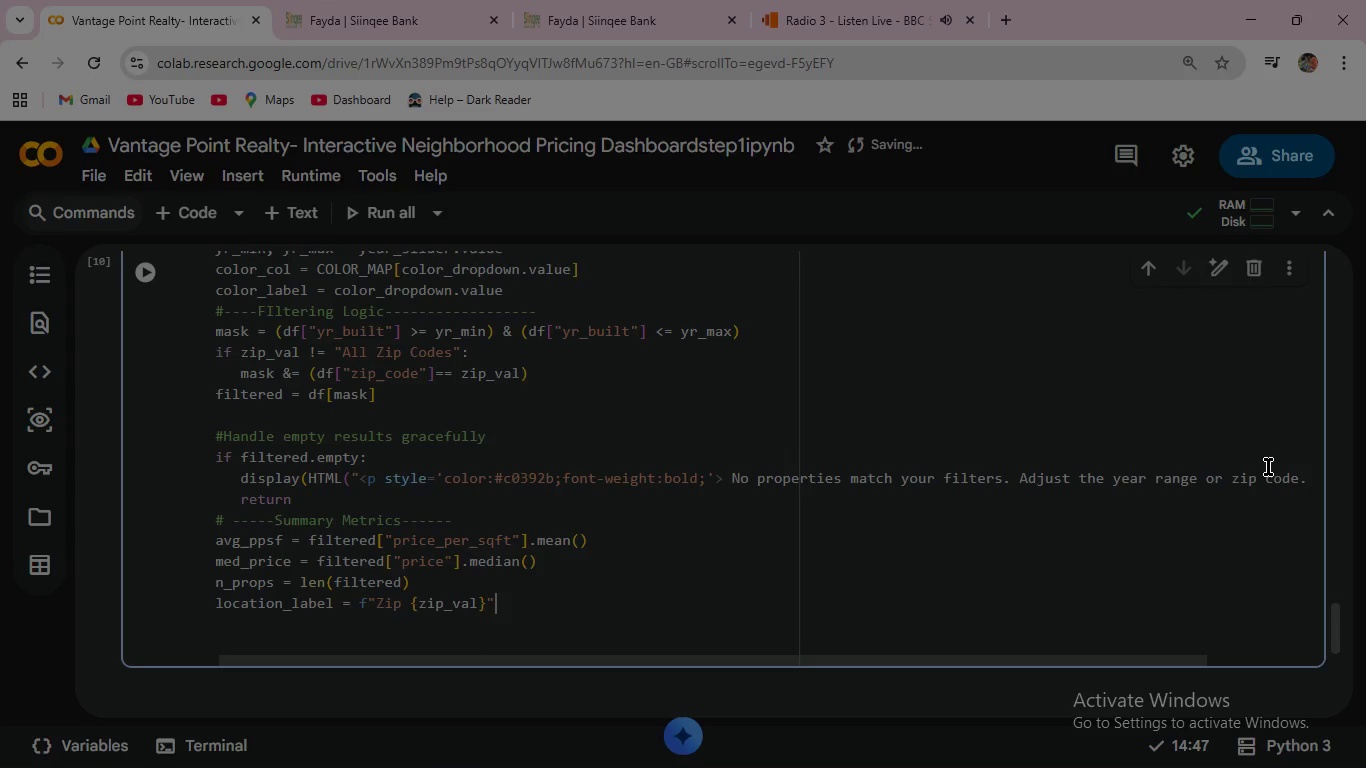 
type( if zip_val !=)
 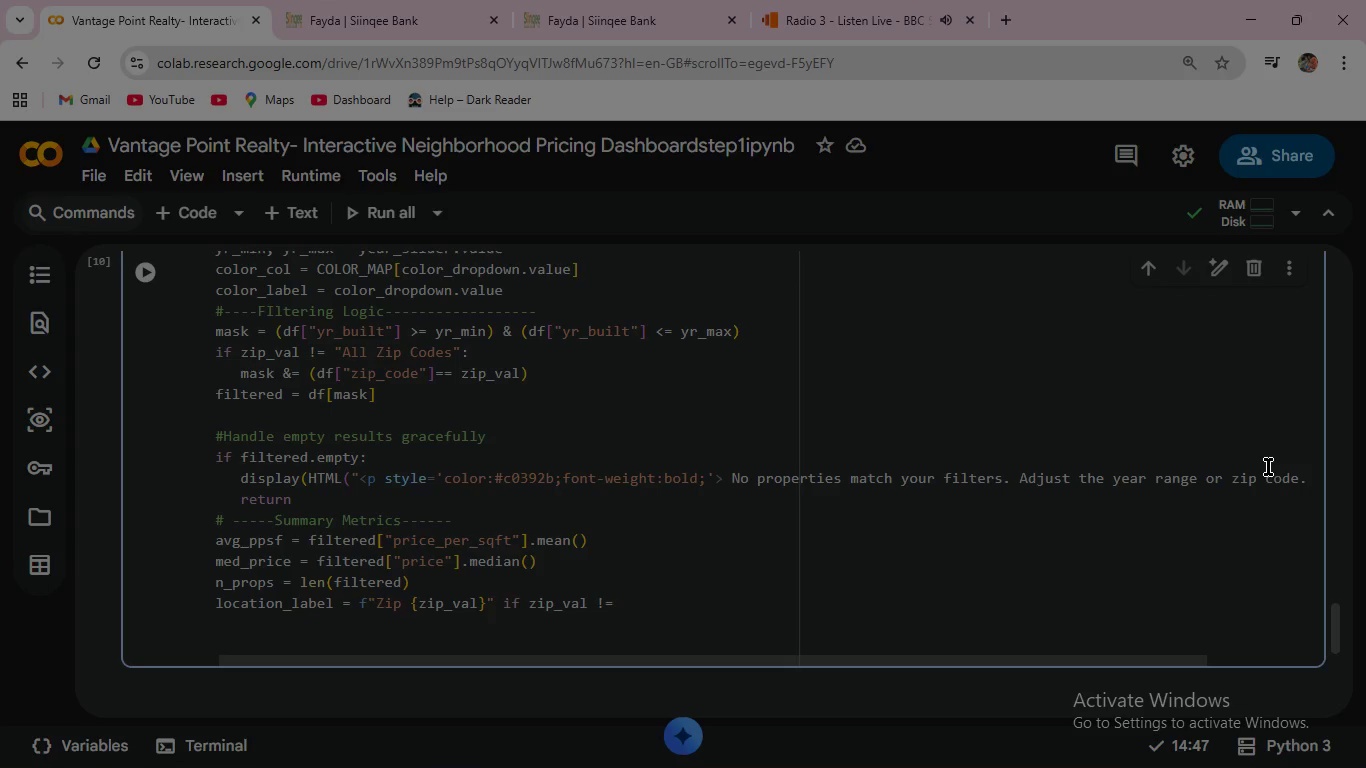 
type( "All Zip Codes)
 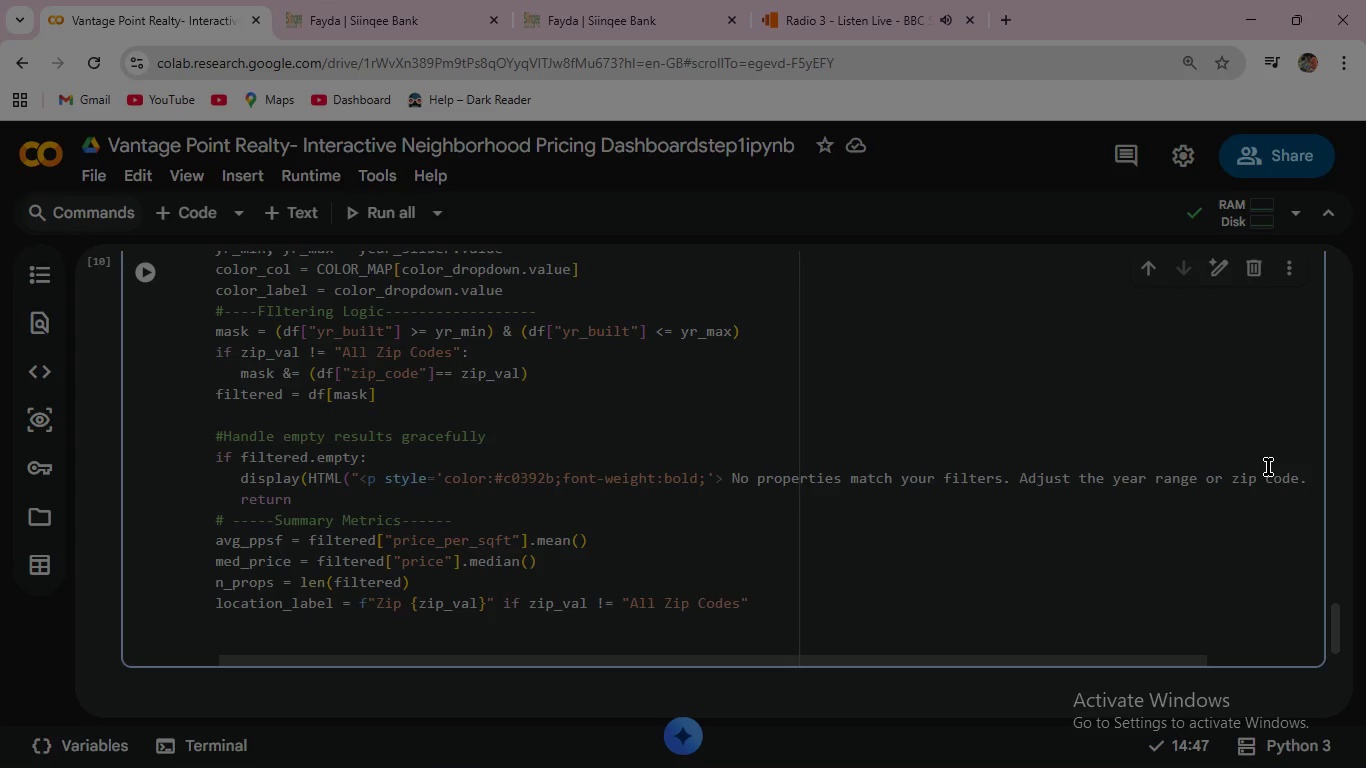 
key(ArrowRight)
 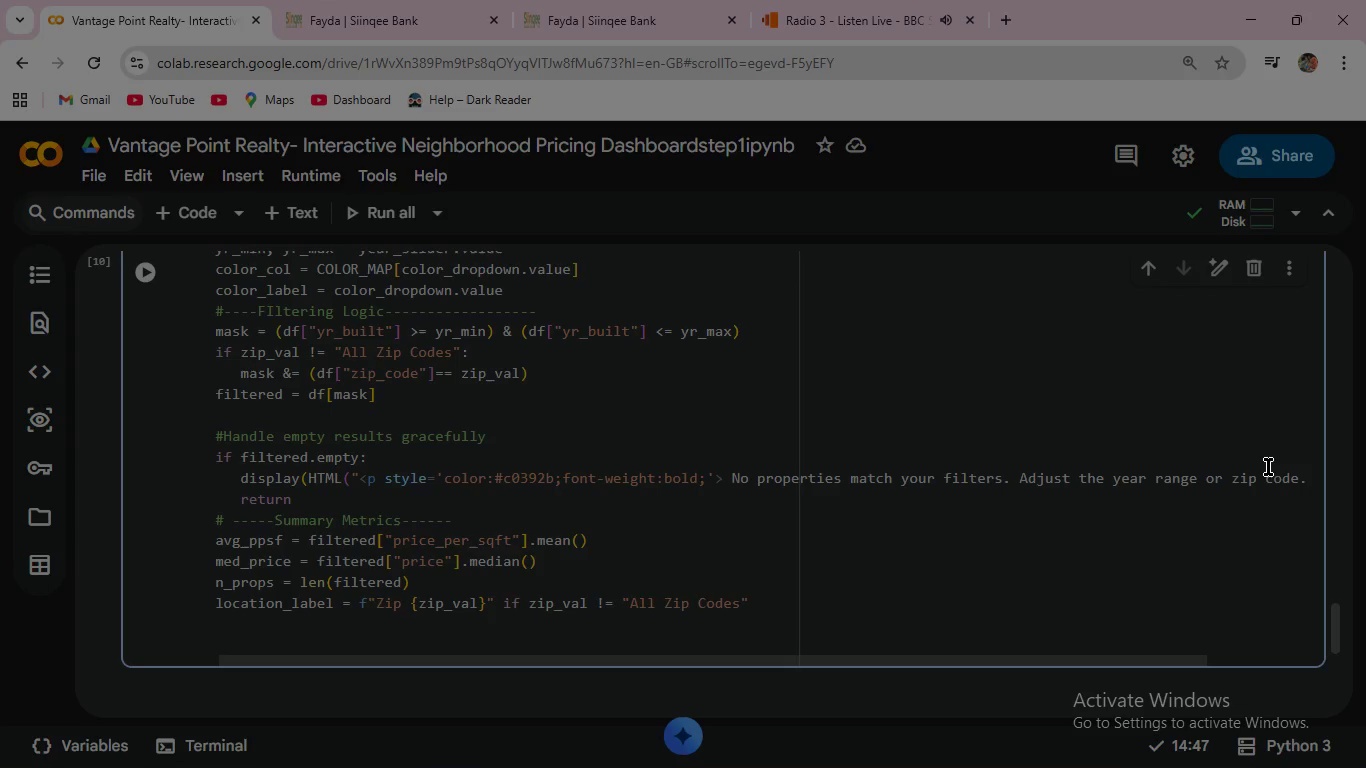 
type( else " All Zips)
 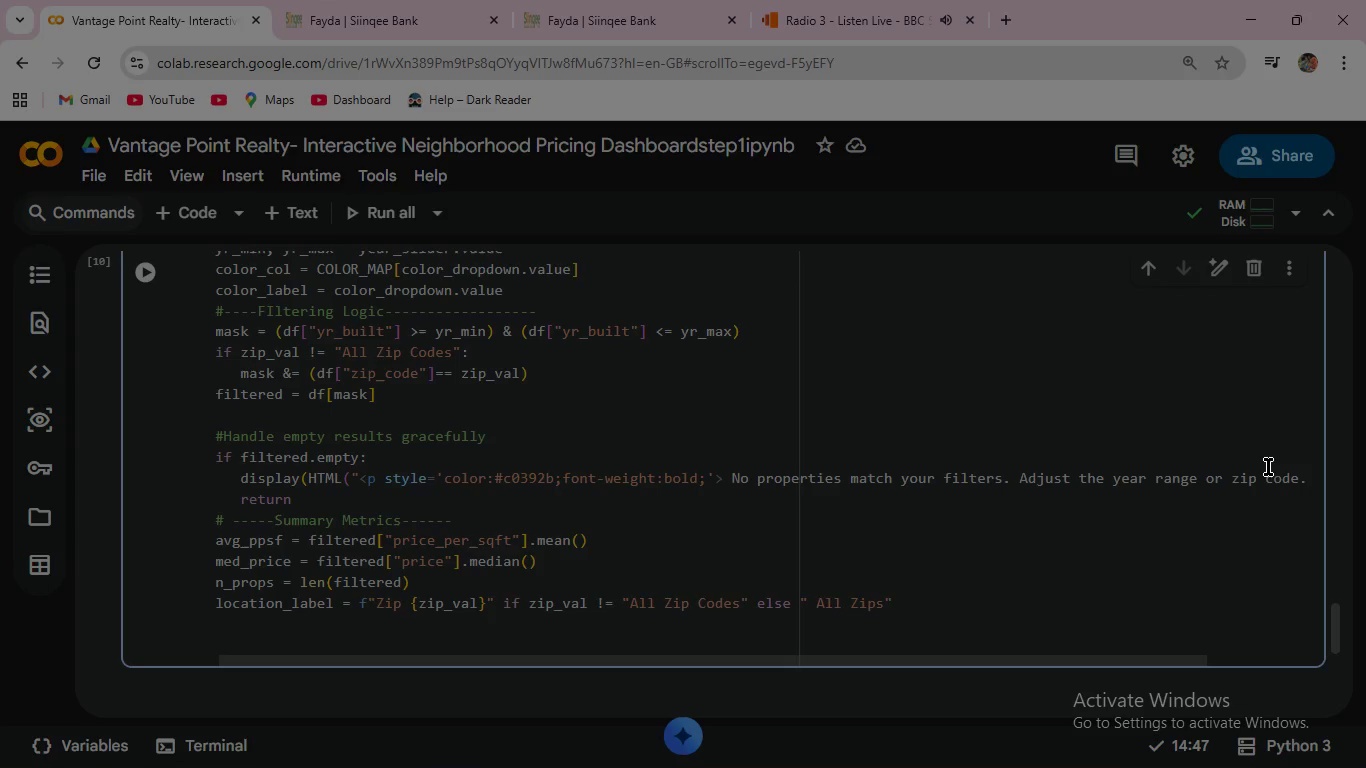 
wait(12.34)
 